 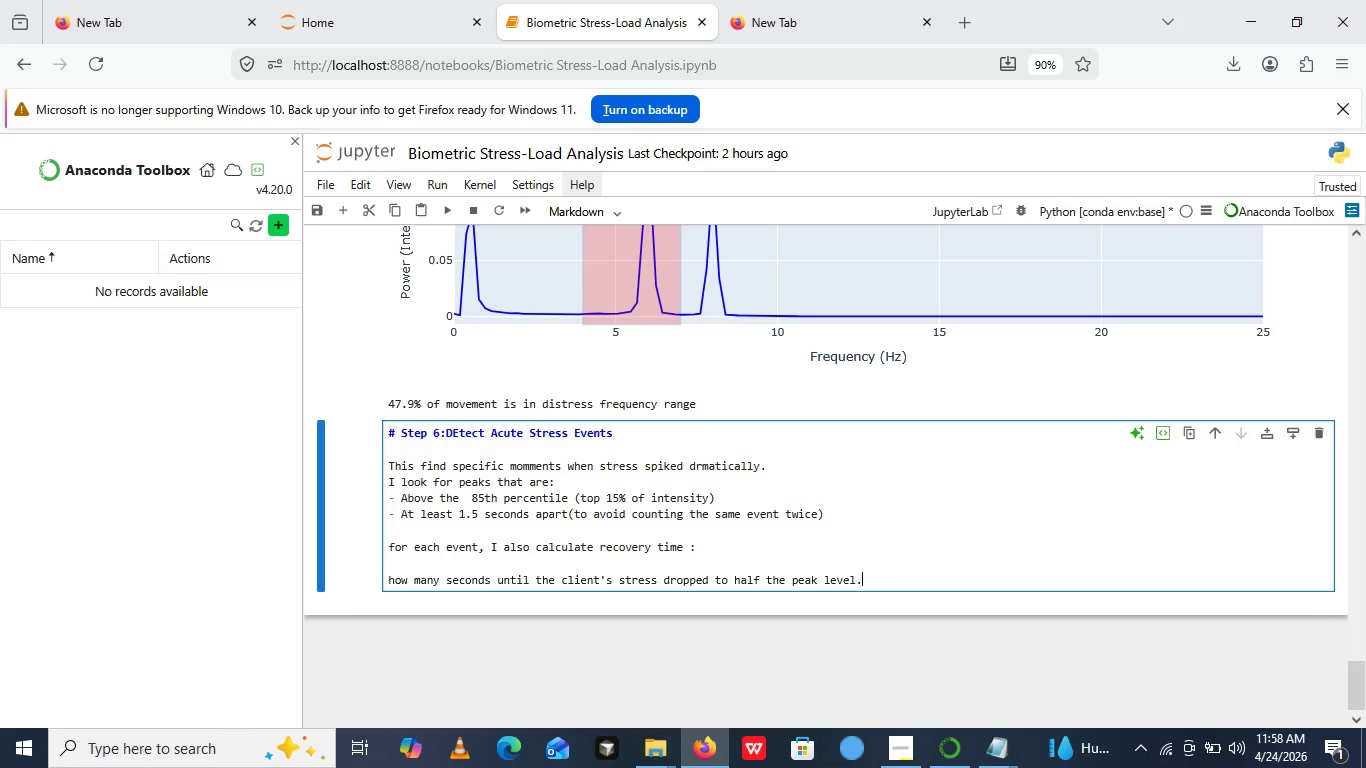 
key(Enter)
 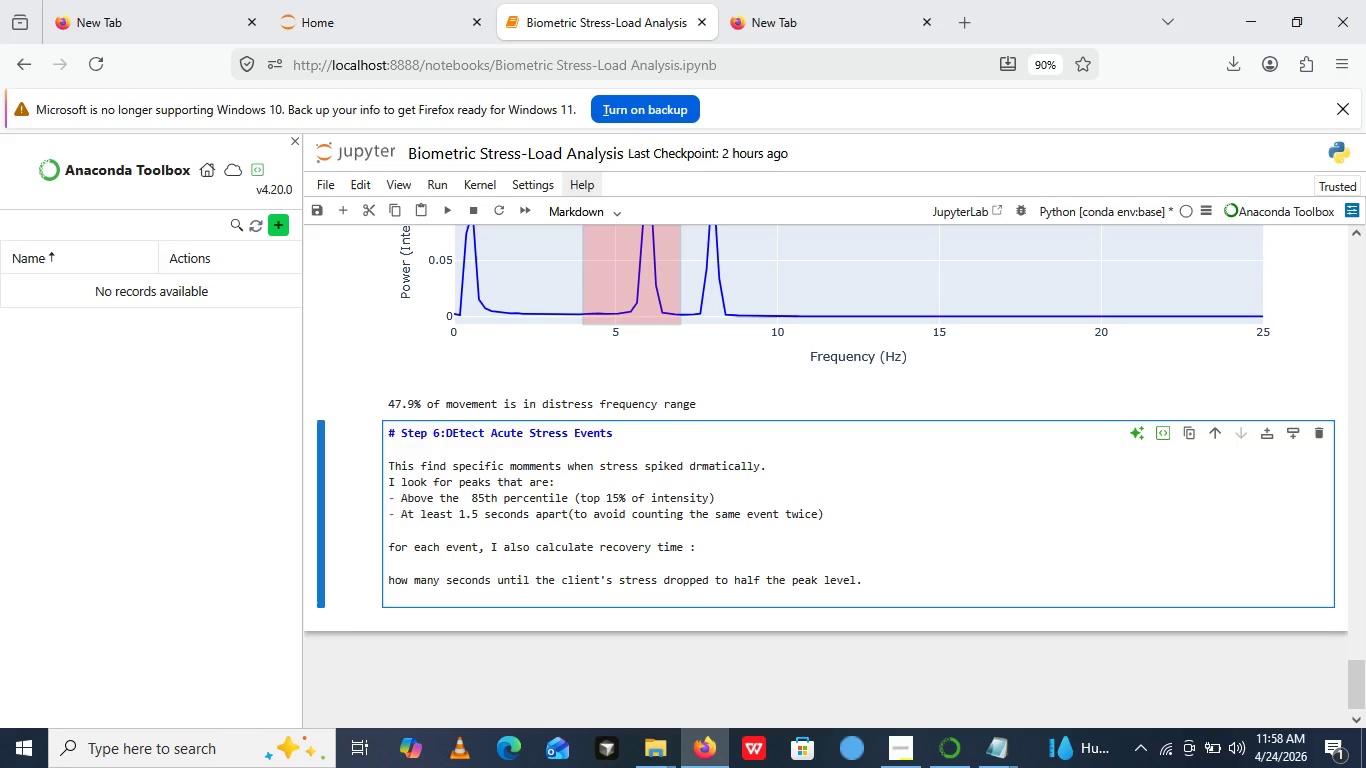 
type(lo)
key(Backspace)
key(Backspace)
type(LOnger recovery)
 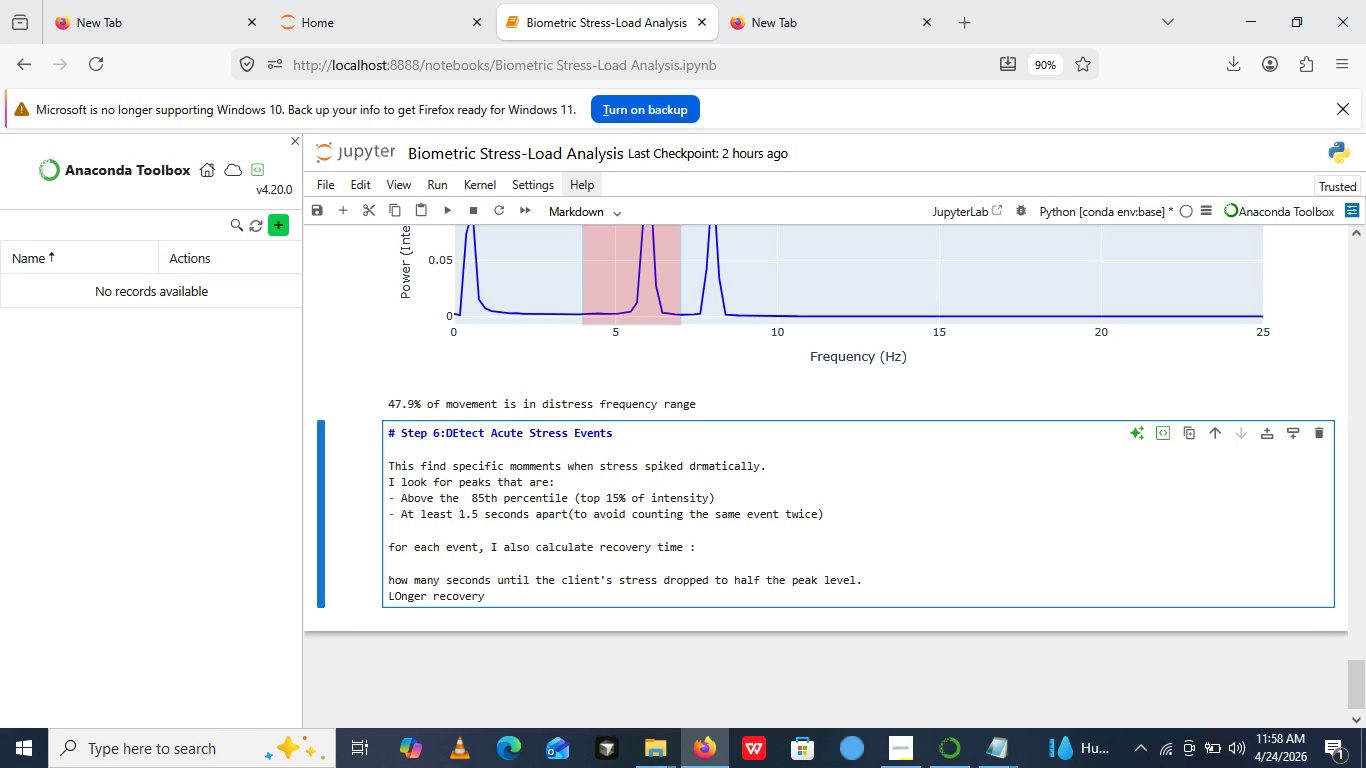 
type( =more EXhausted client)
 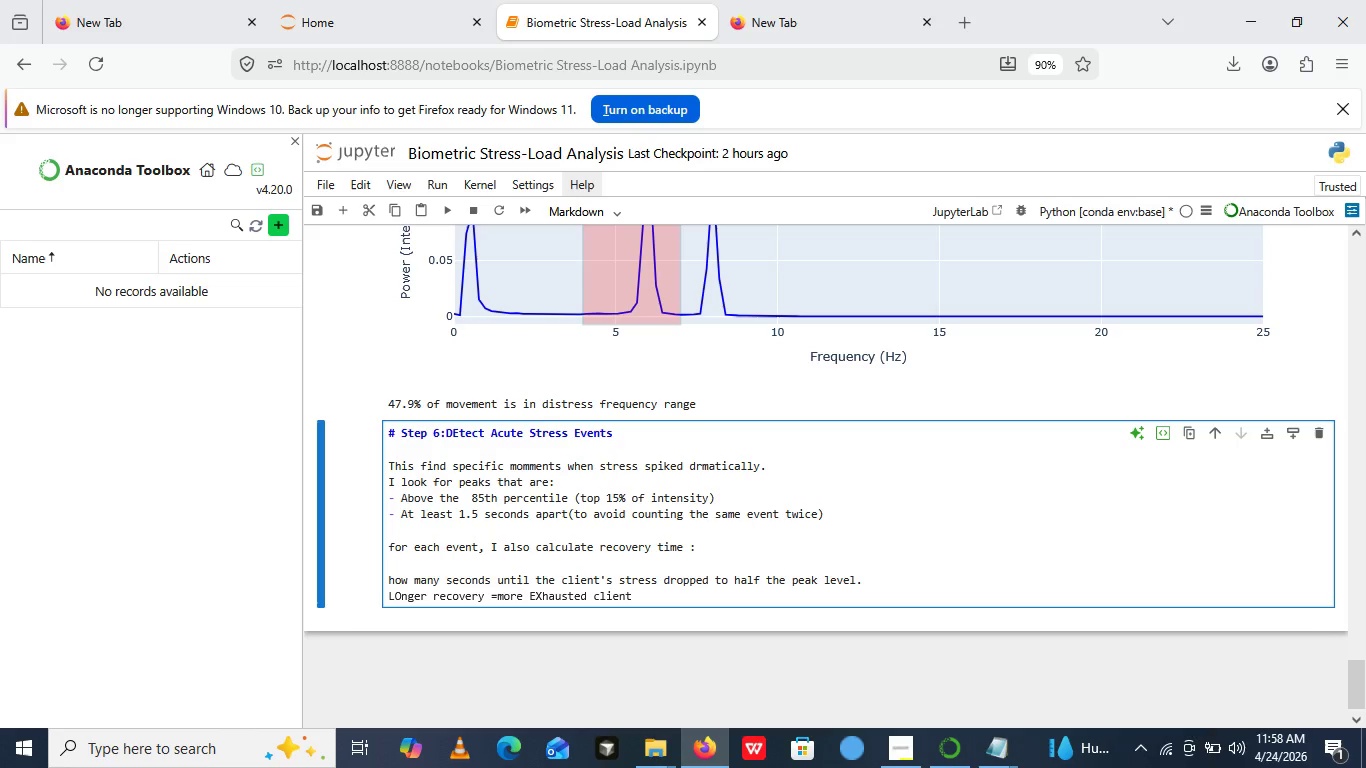 
type( )
key(Backspace)
type(= needs more reas/)
key(Backspace)
type(.)
 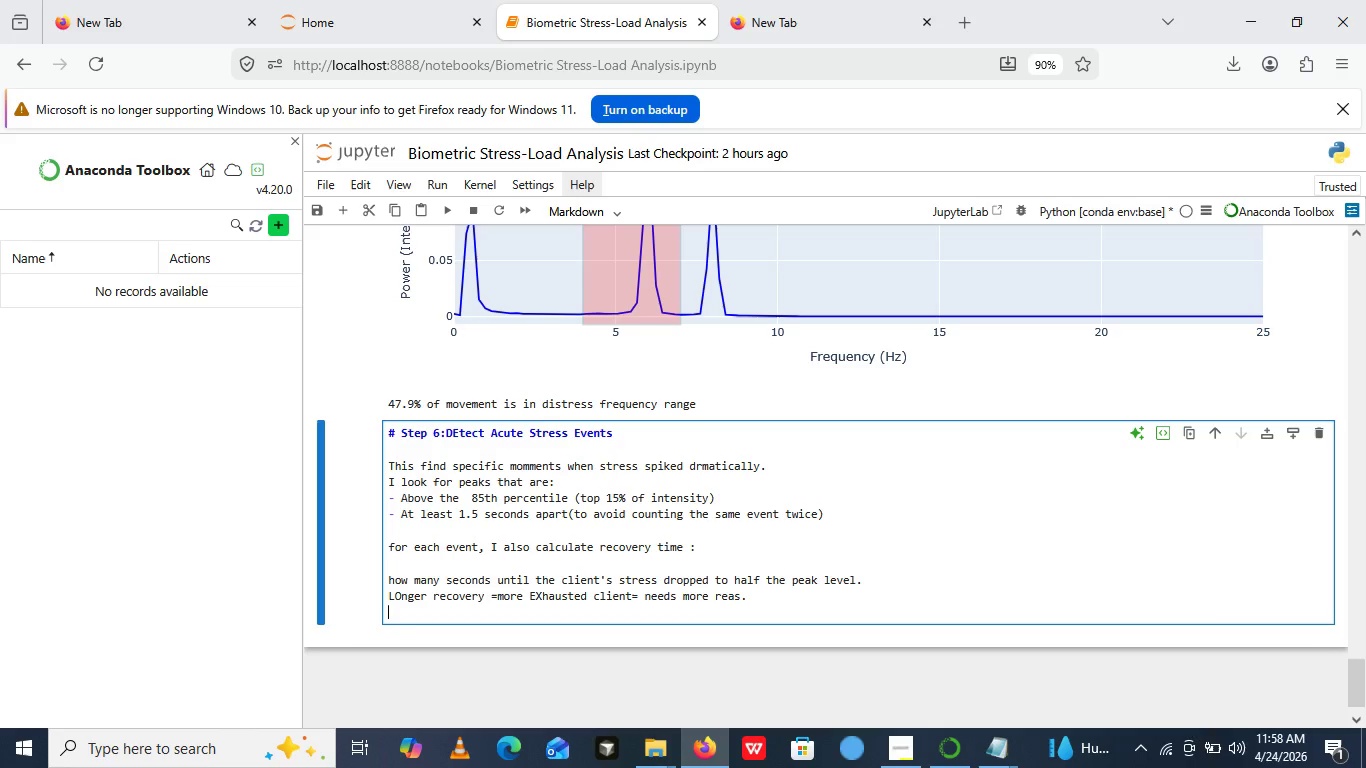 
key(Enter)
 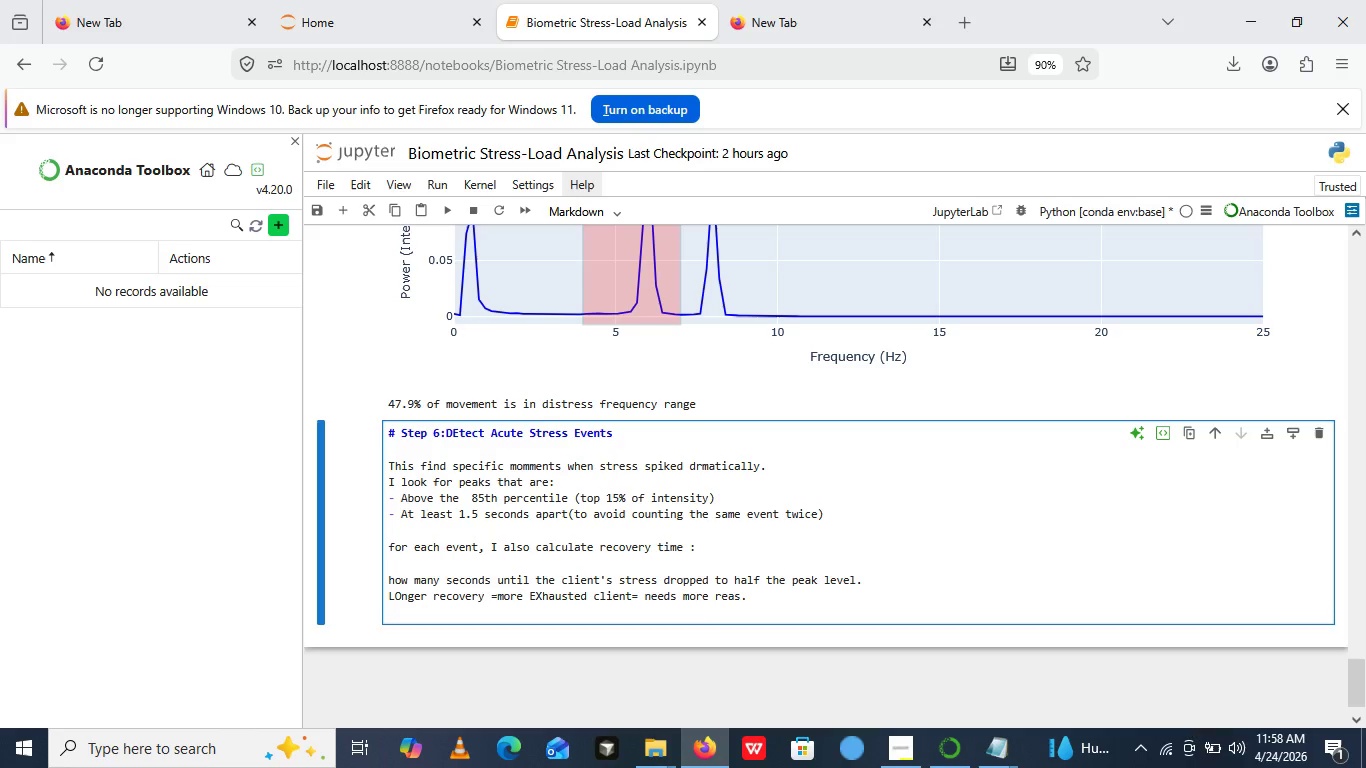 
key(Enter)
 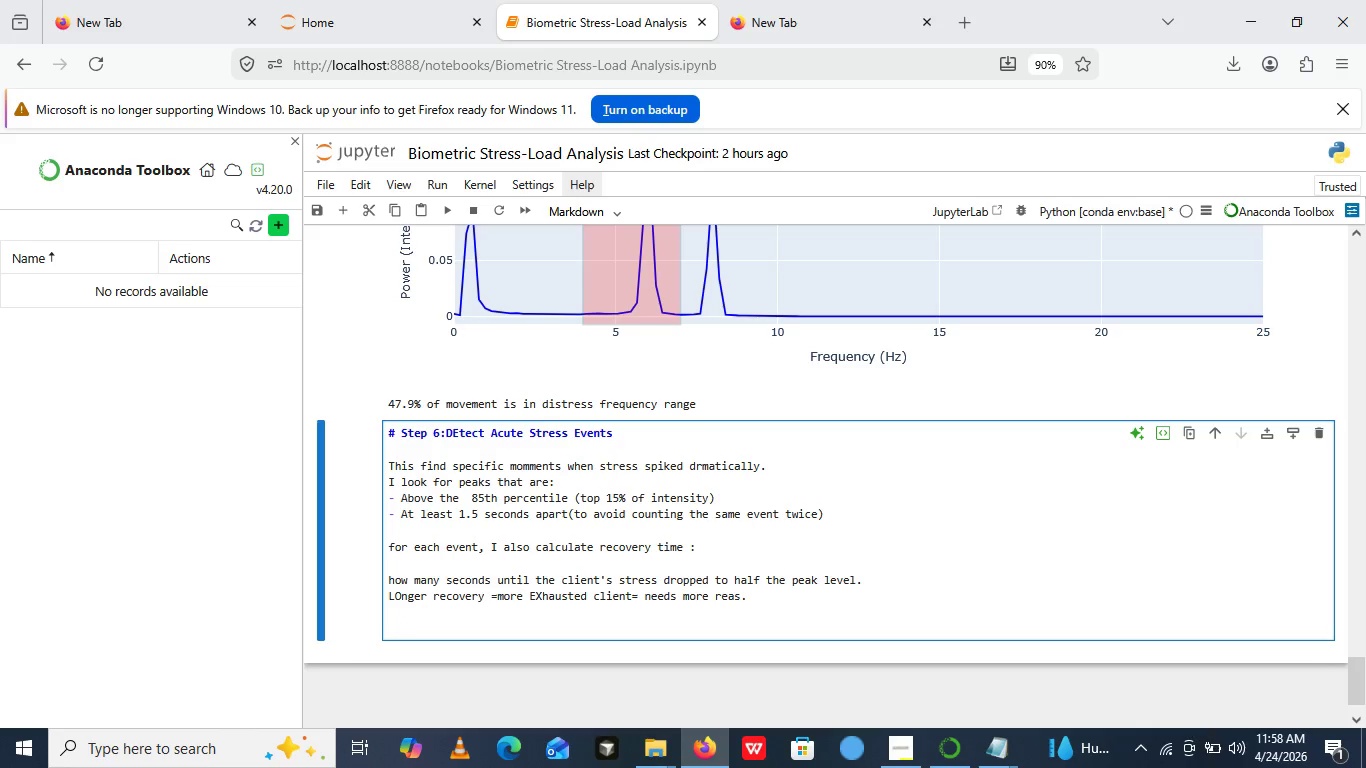 
type(Eac red X on the graph is an "")
 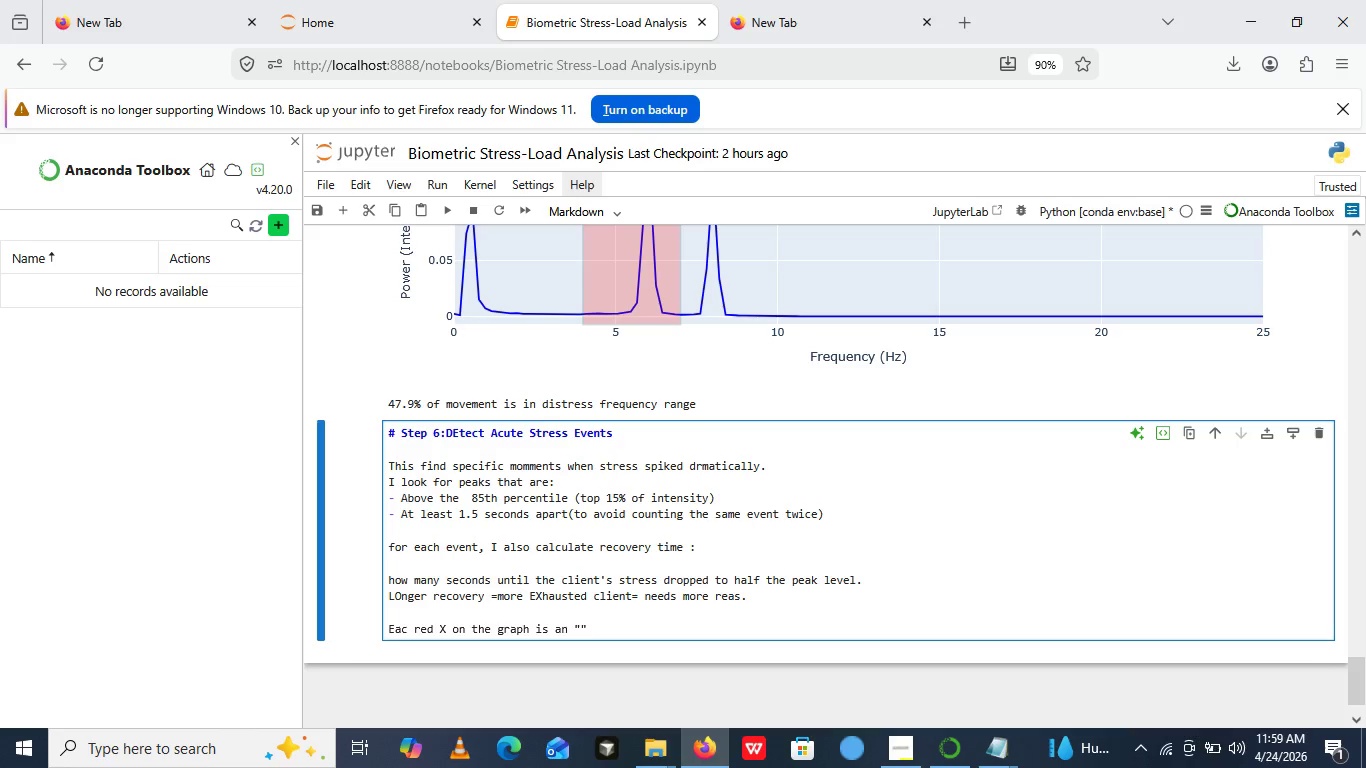 
key(ArrowLeft)
 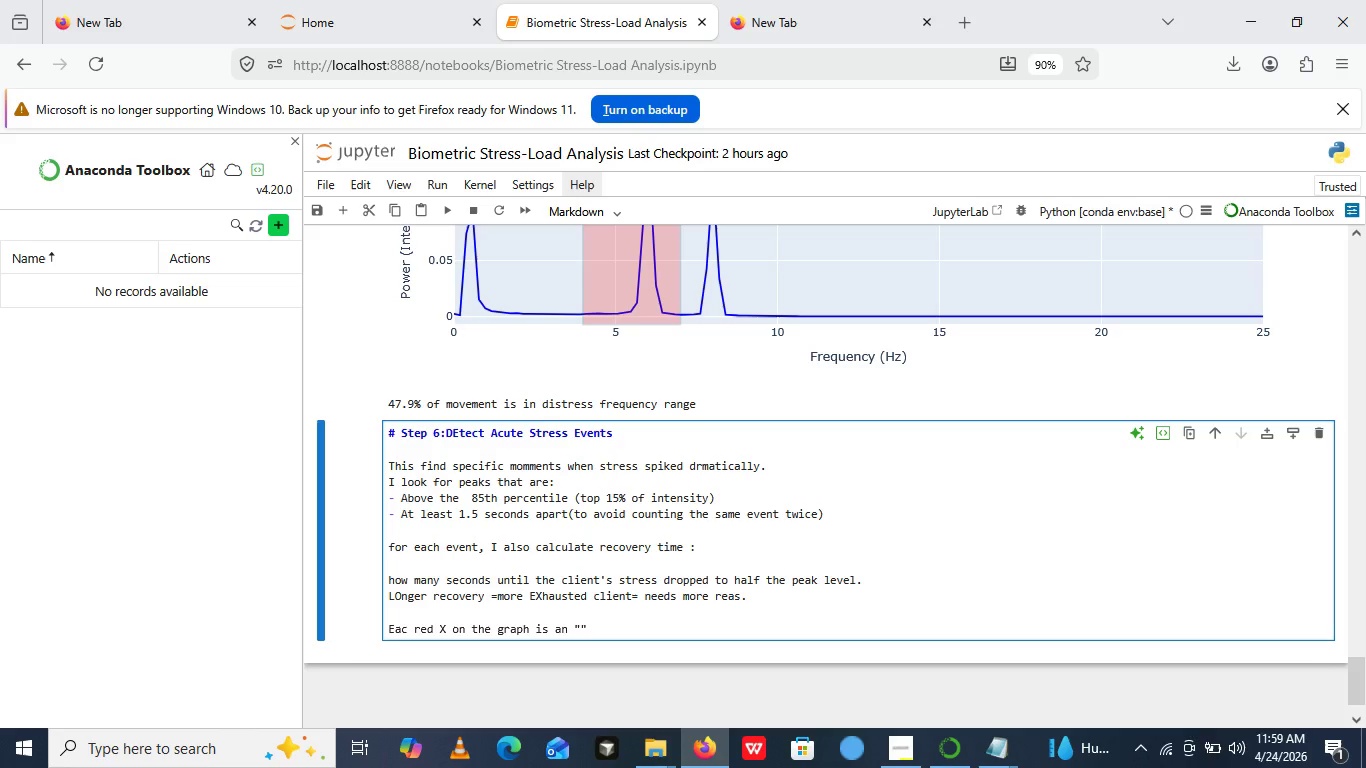 
type(Acute Sttress Event)
 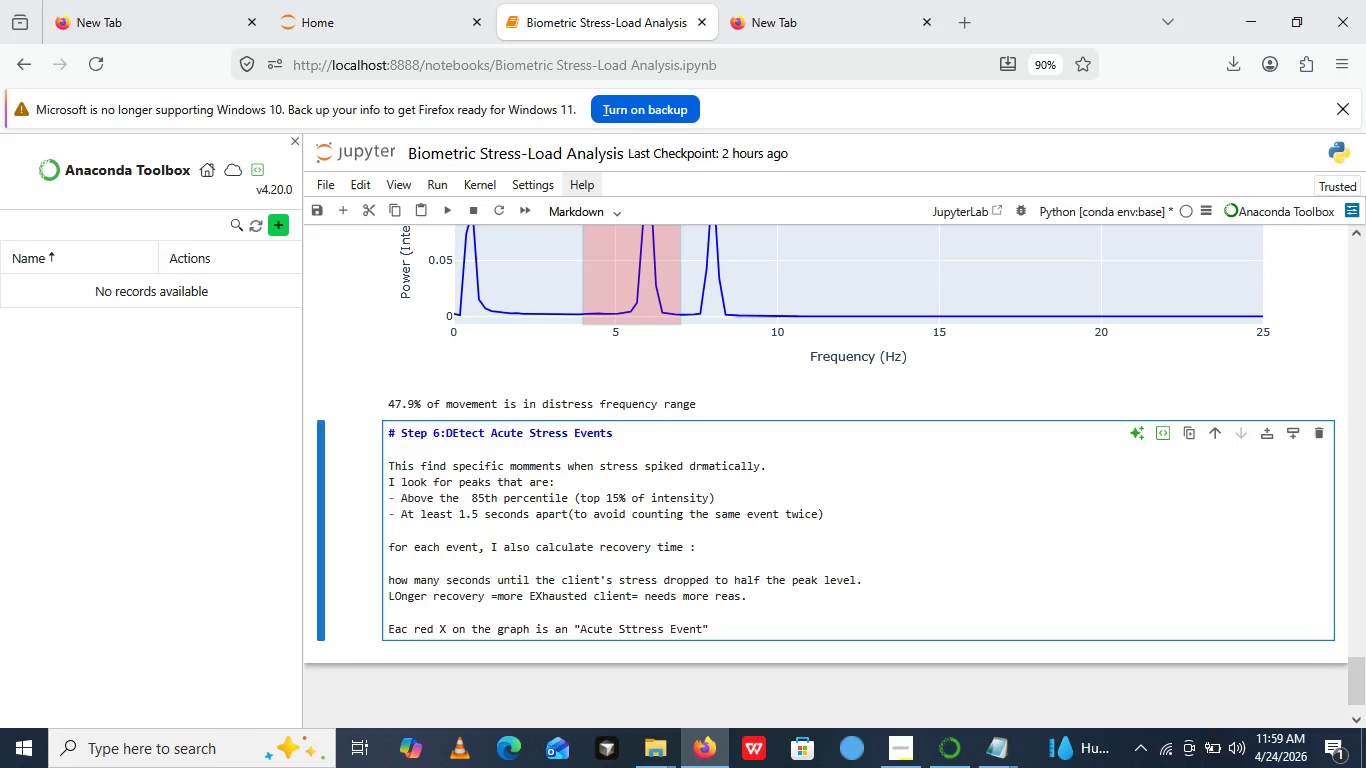 
key(ArrowRight)
 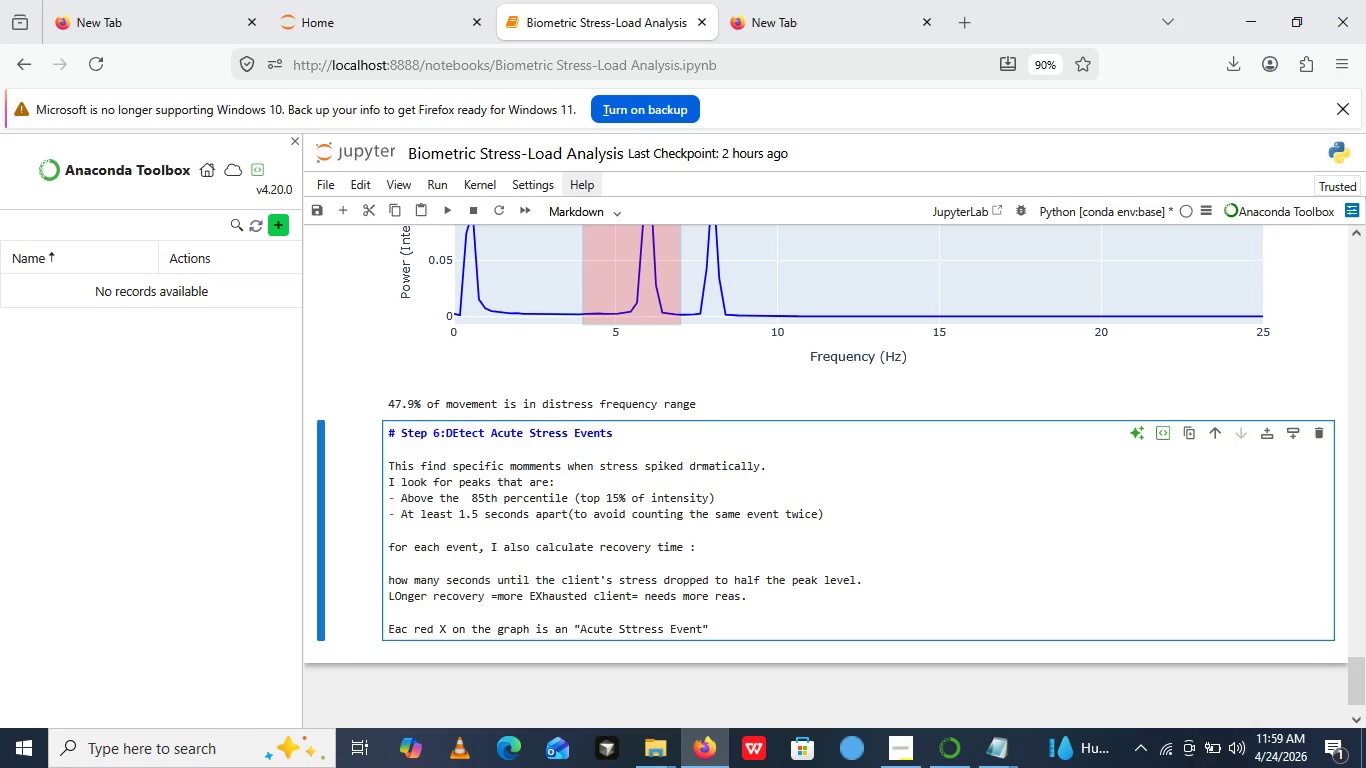 
type( require)
key(Backspace)
type(ing attention.)
 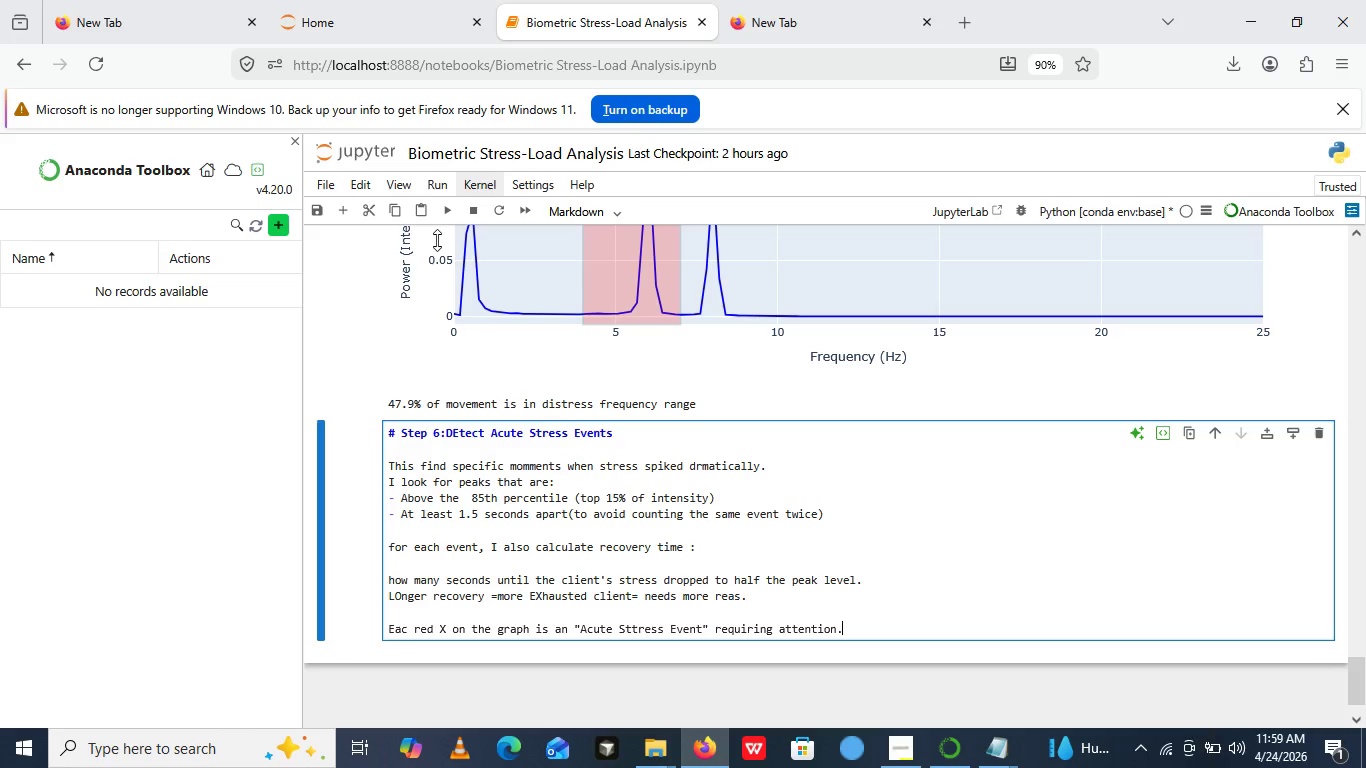 
left_click([445, 208])
 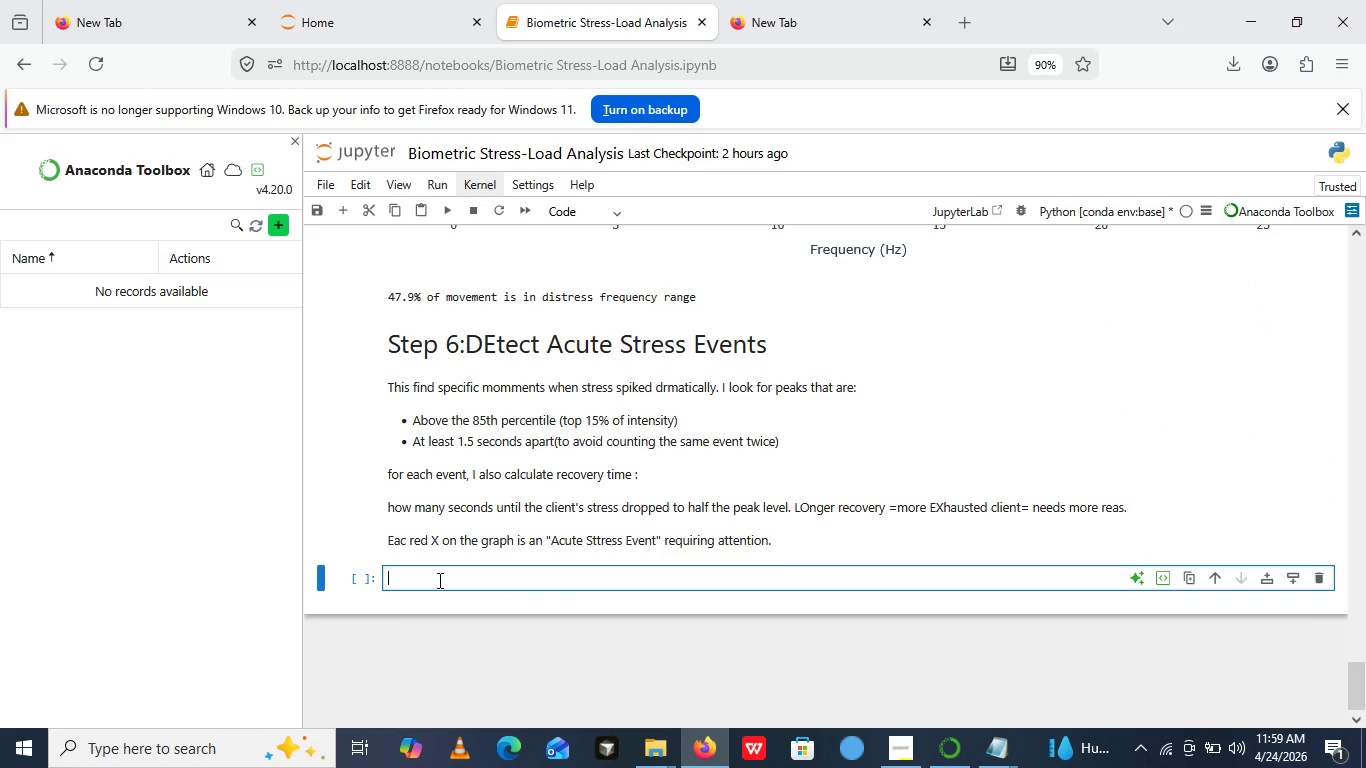 
wait(11.55)
 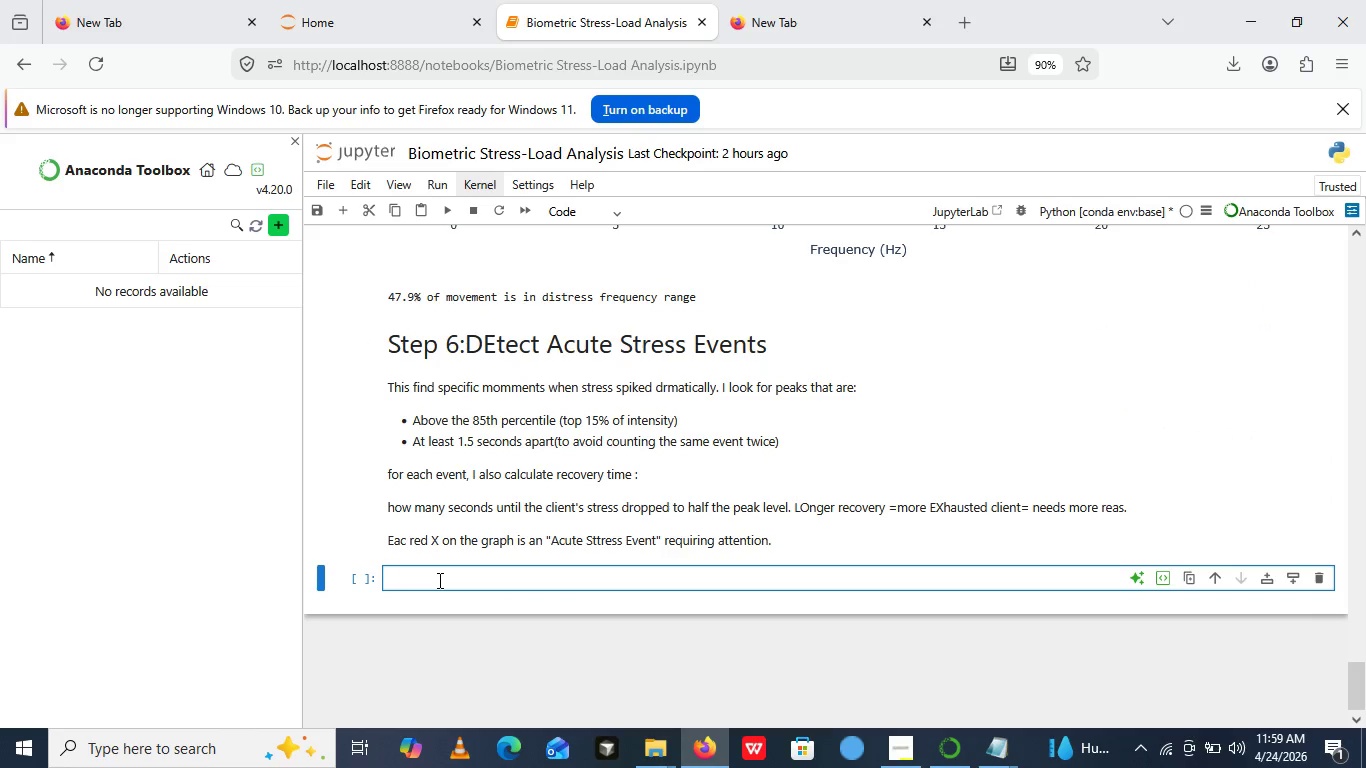 
type(# fin)
 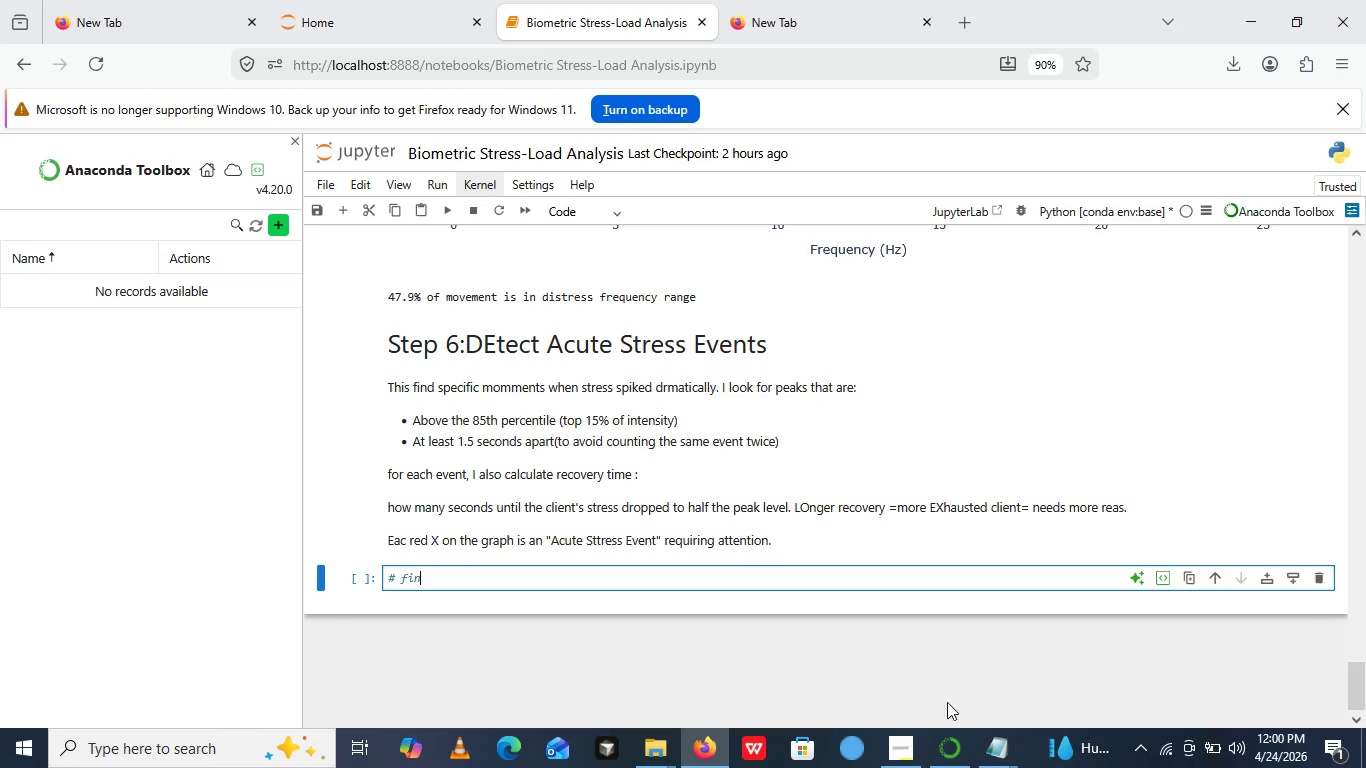 
mouse_move([961, 734])
 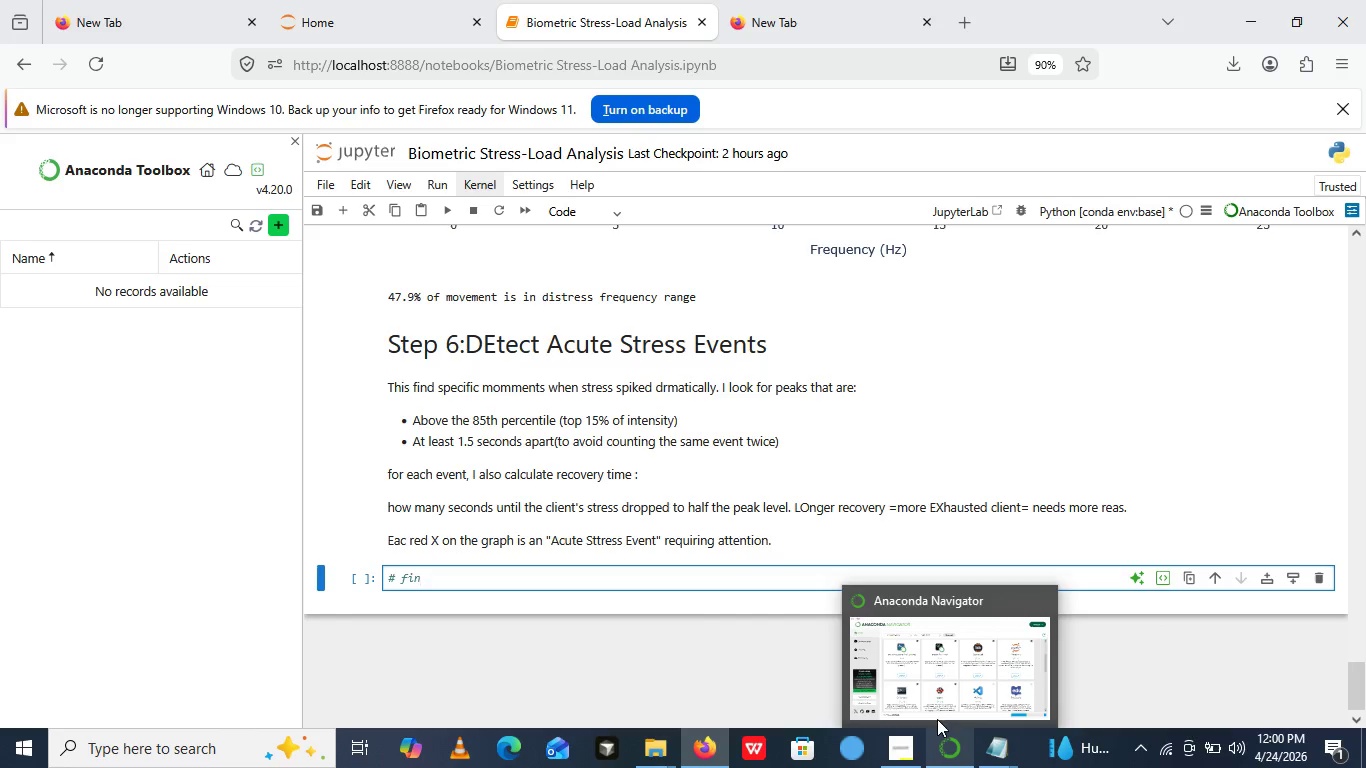 
mouse_move([818, 589])
 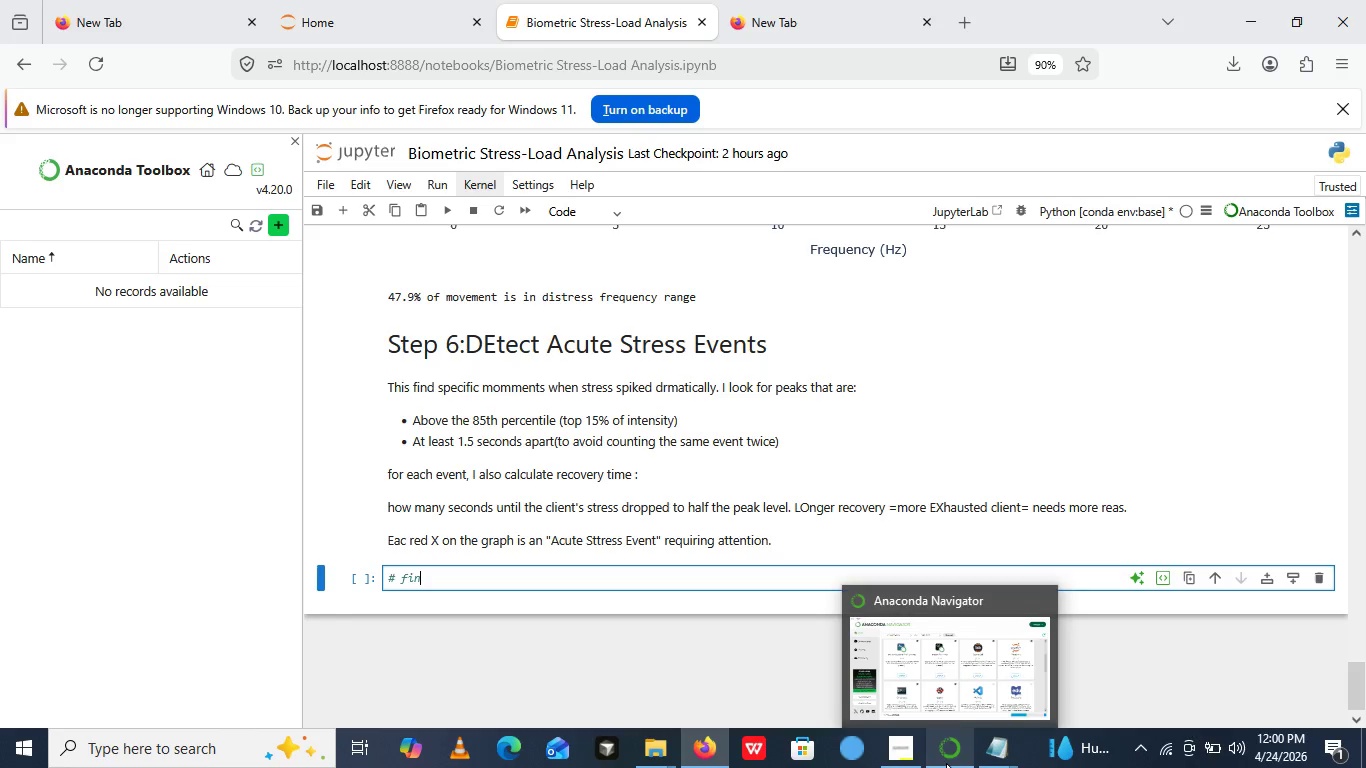 
left_click([947, 708])
 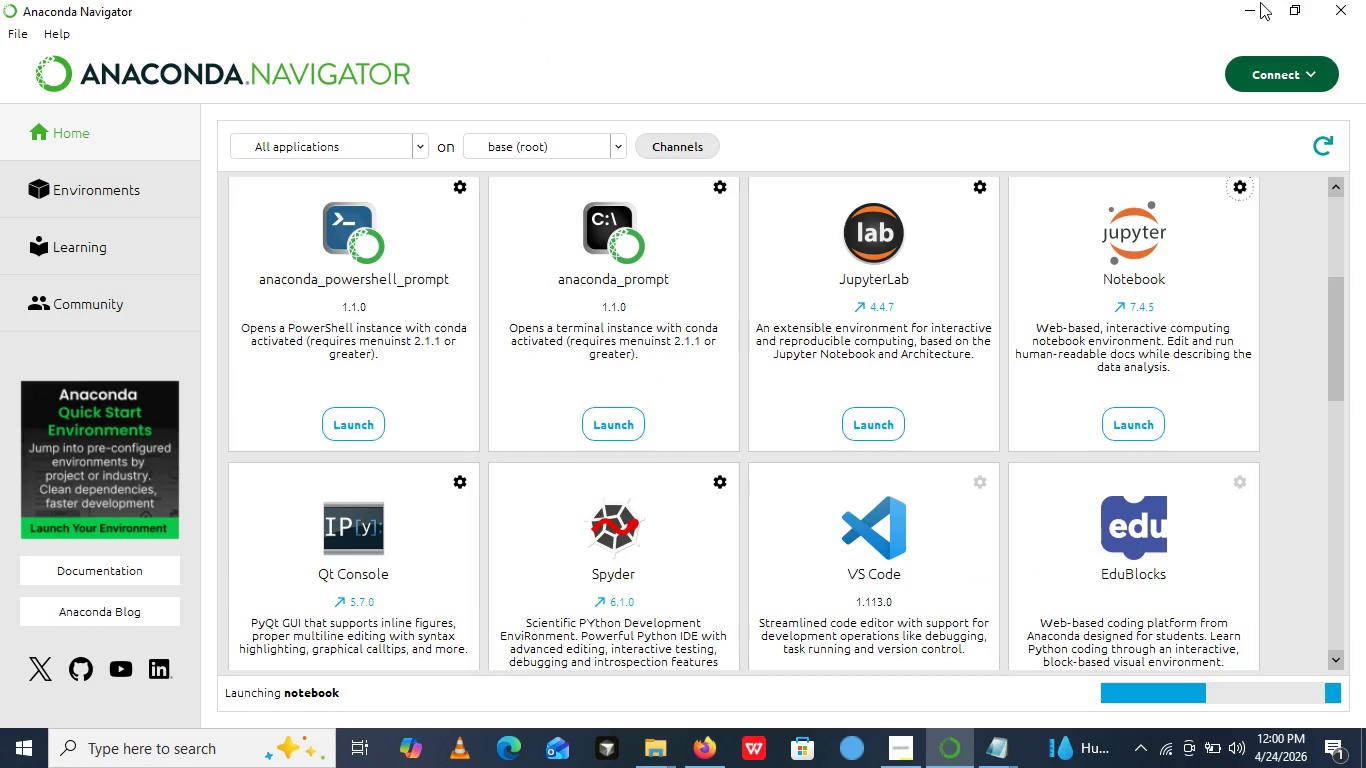 
left_click([1254, 10])
 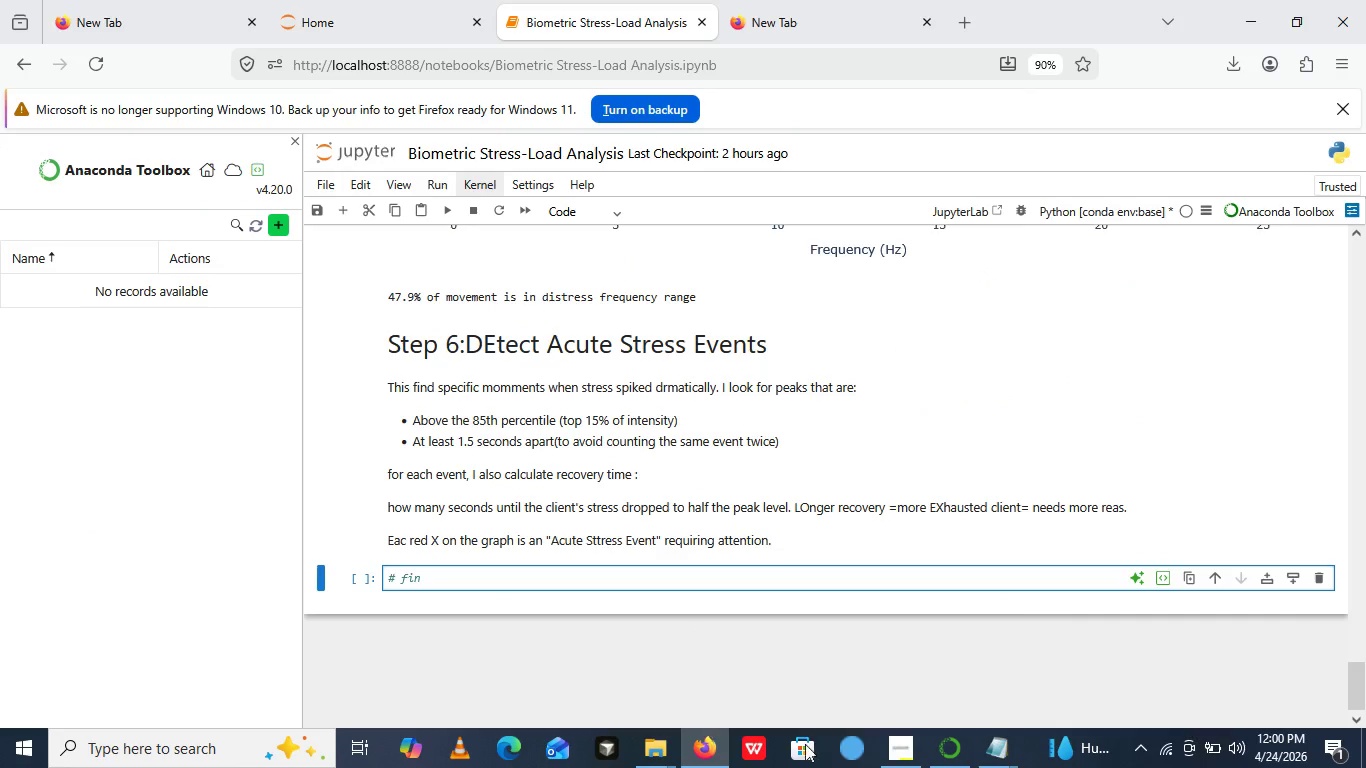 
mouse_move([1028, 684])
 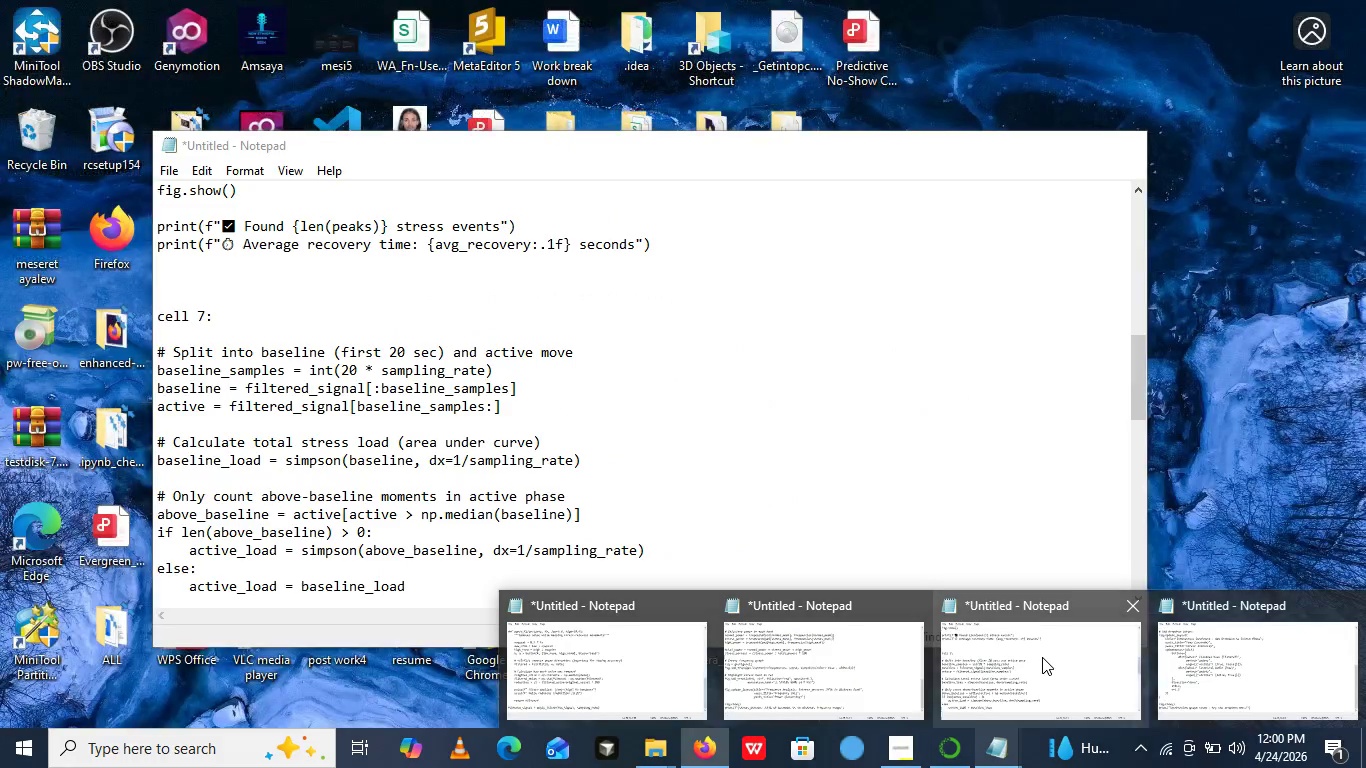 
left_click([1042, 657])
 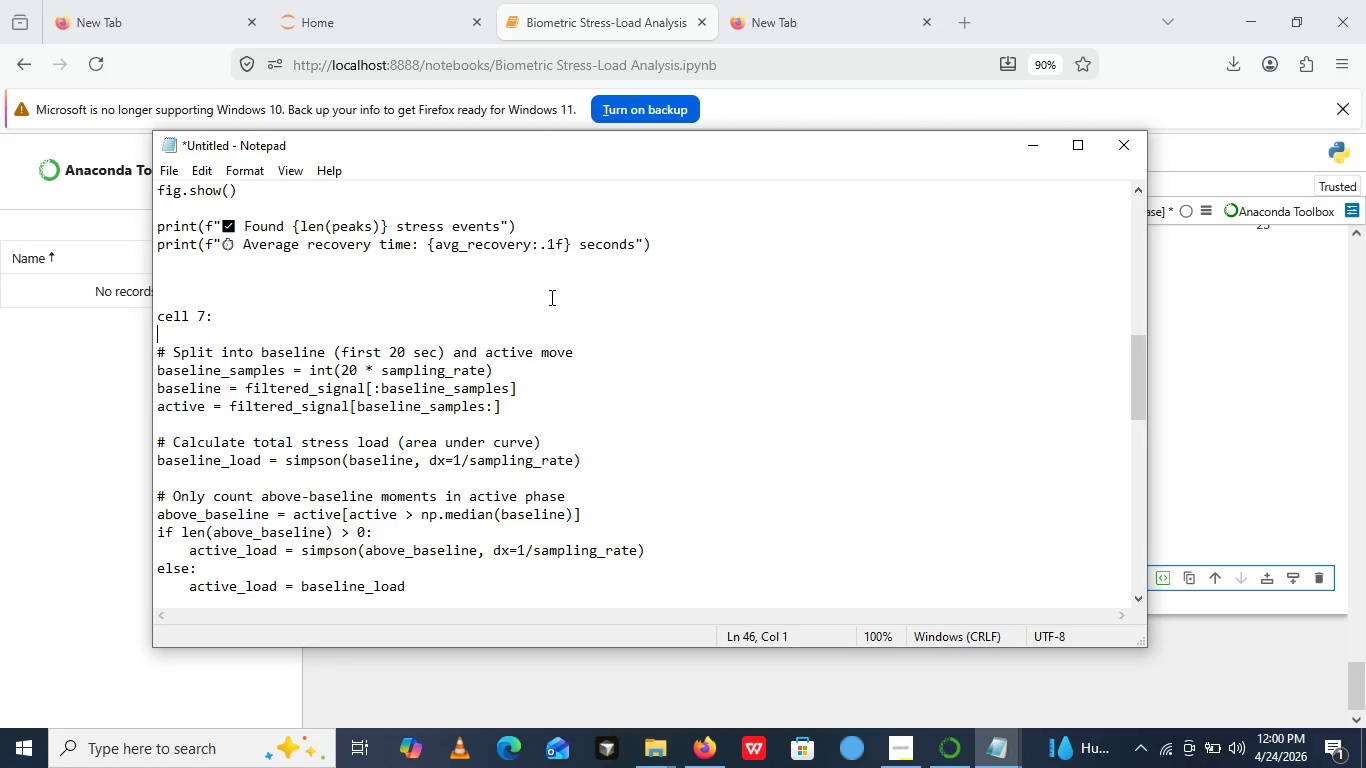 
scroll: coordinate [459, 351], scroll_direction: up, amount: 26.0
 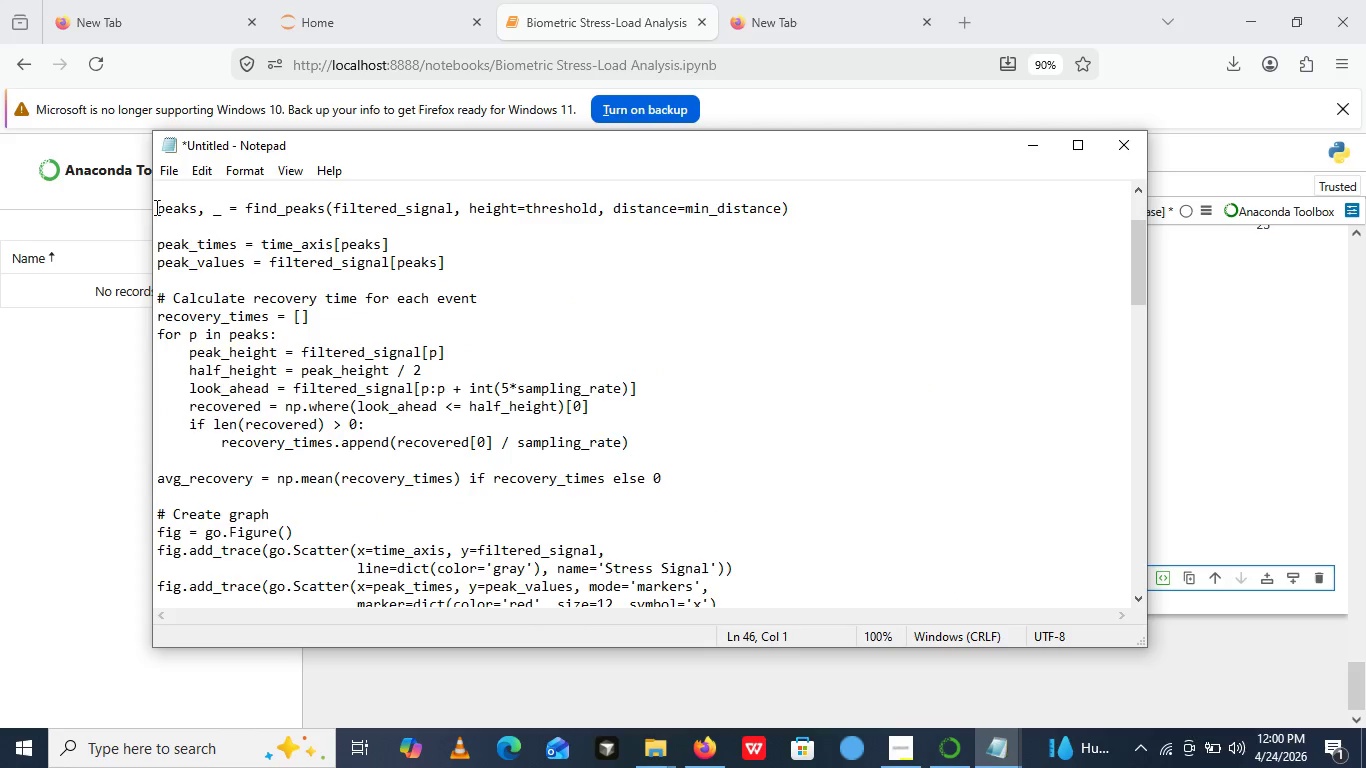 
left_click_drag(start_coordinate=[156, 204], to_coordinate=[323, 564])
 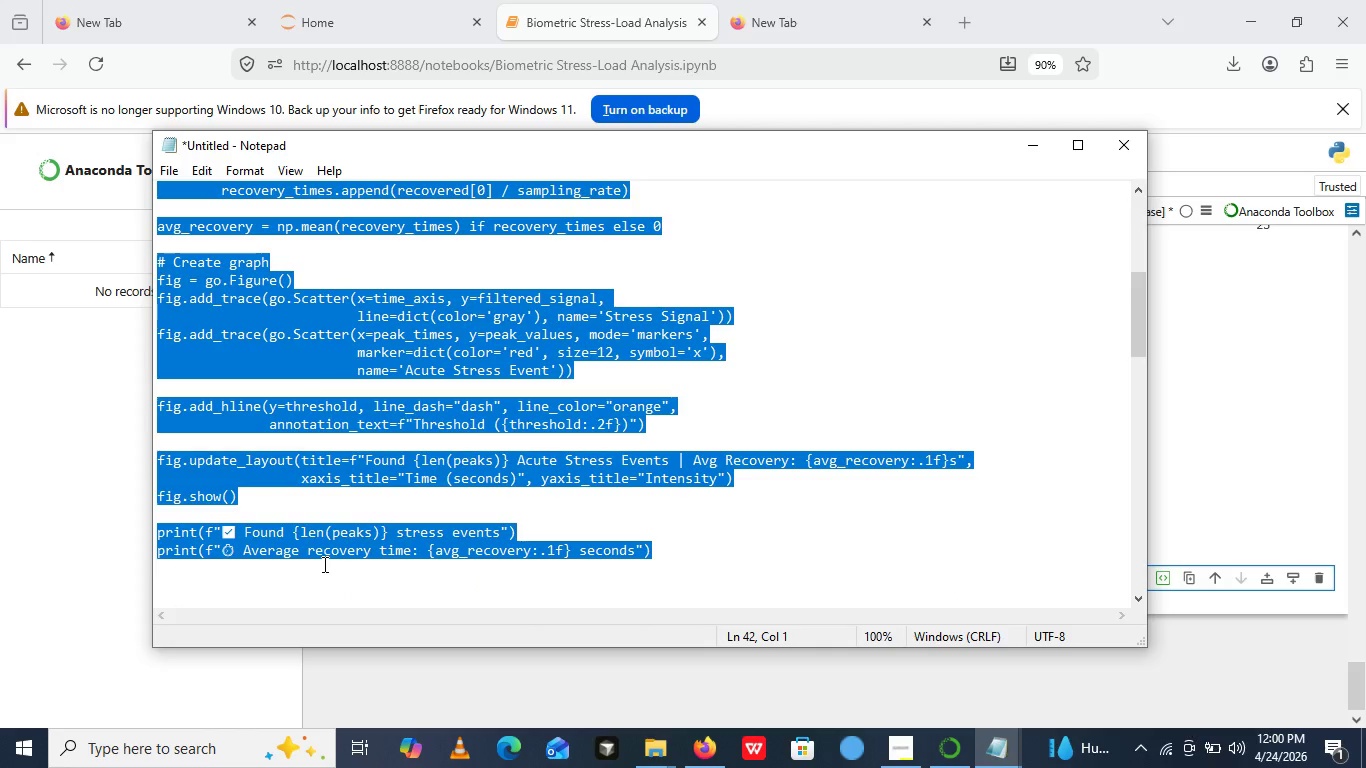 
key(Control+C)
 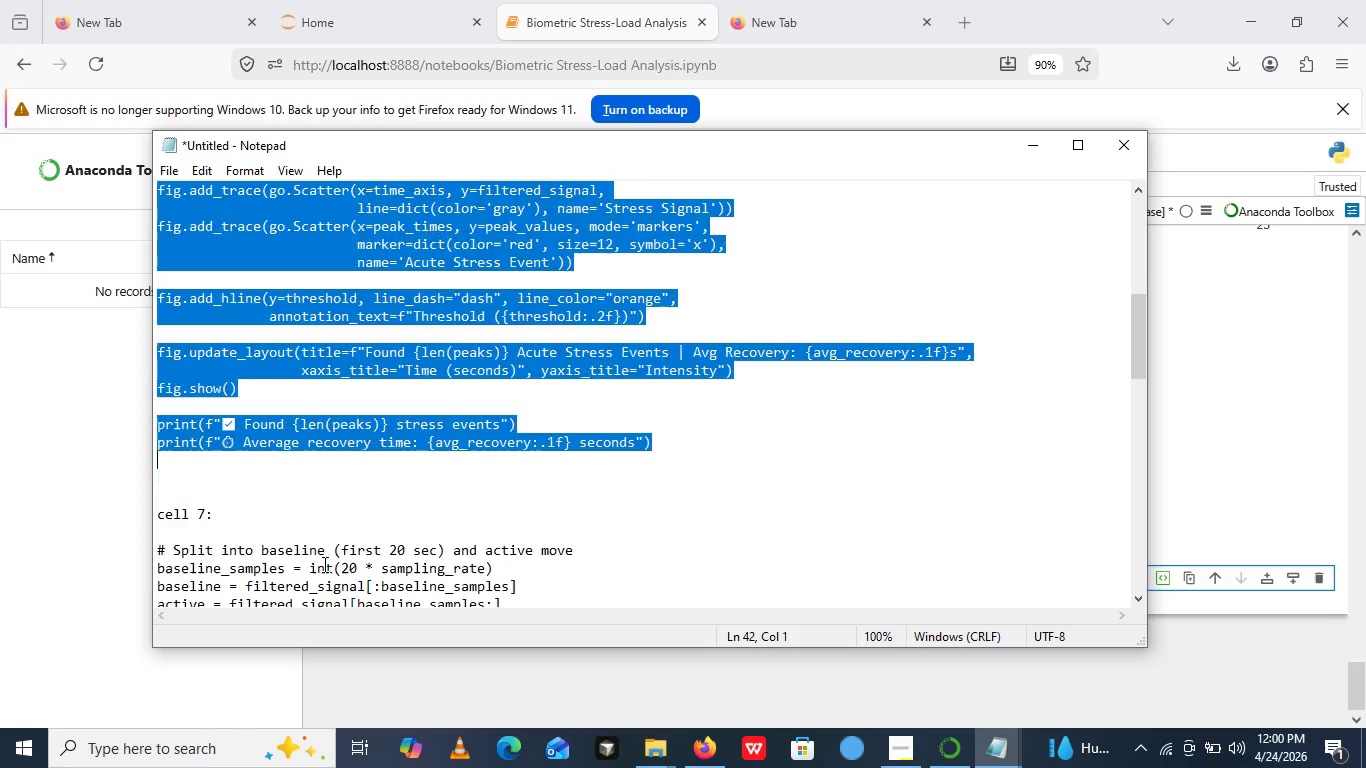 
scroll: coordinate [323, 564], scroll_direction: down, amount: 2.0
 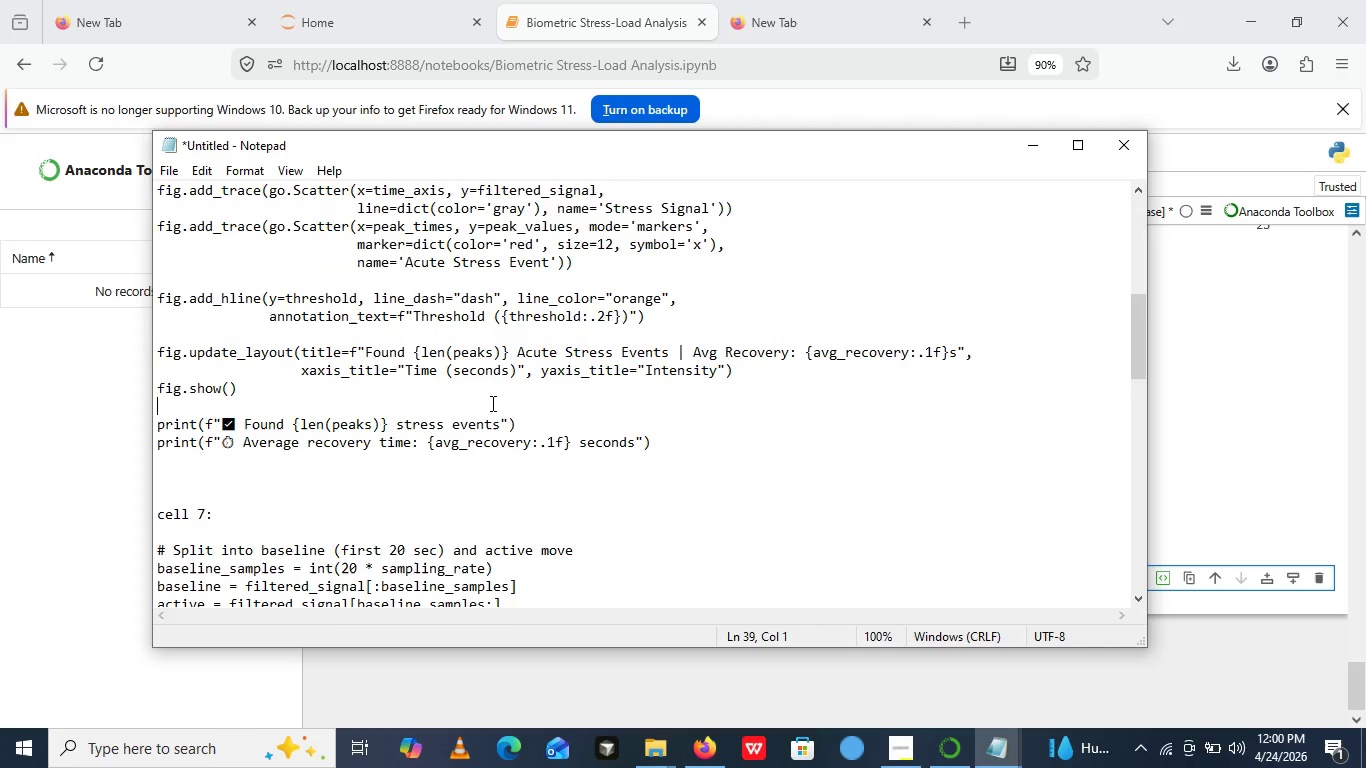 
left_click([491, 403])
 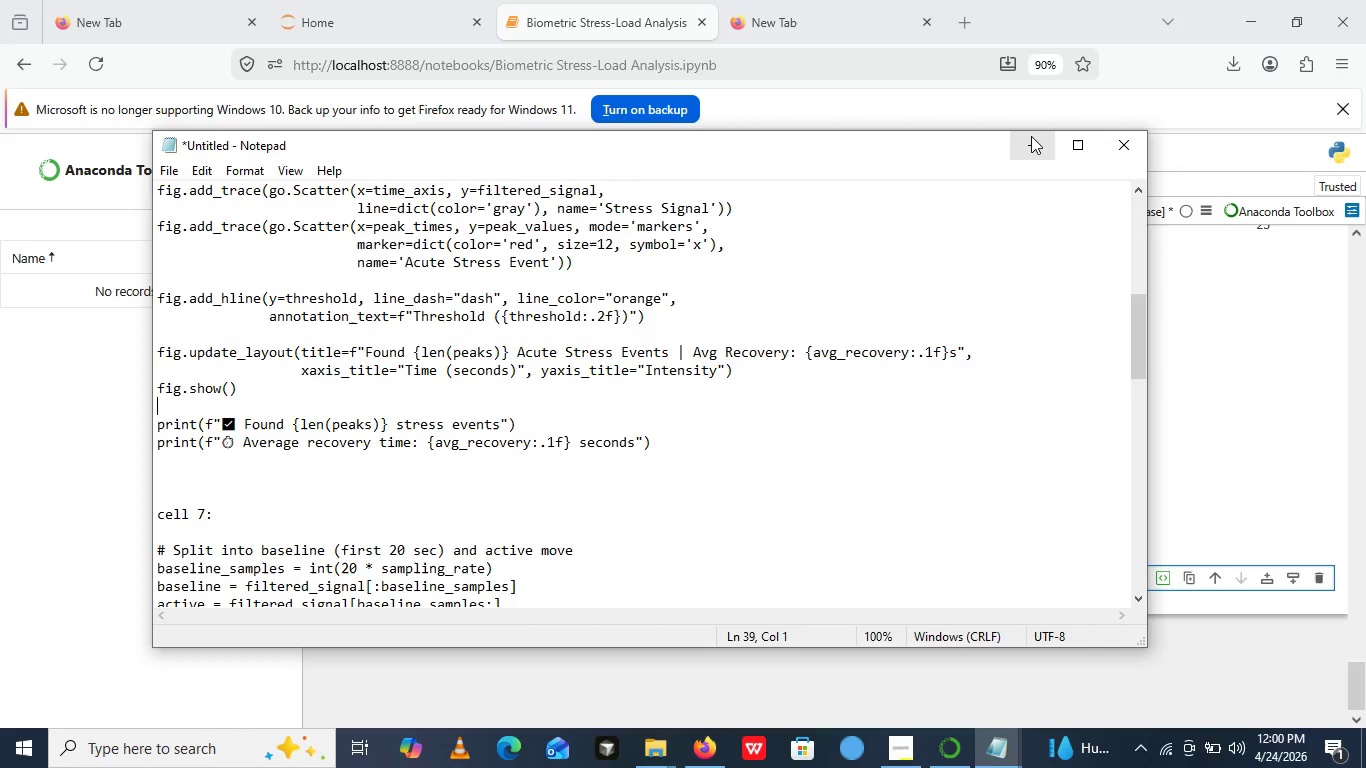 
left_click([1031, 136])
 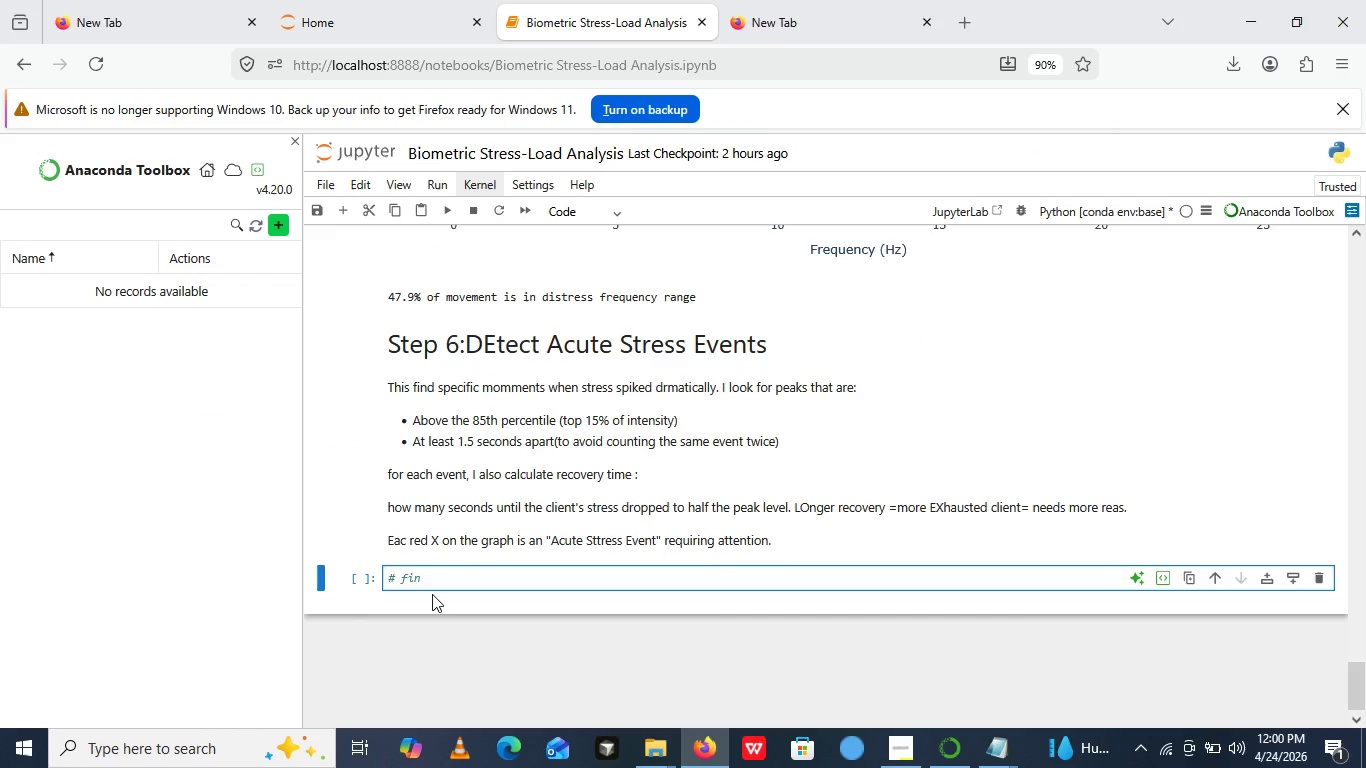 
key(Backspace)
key(Backspace)
key(Backspace)
type(Find peaks ())
 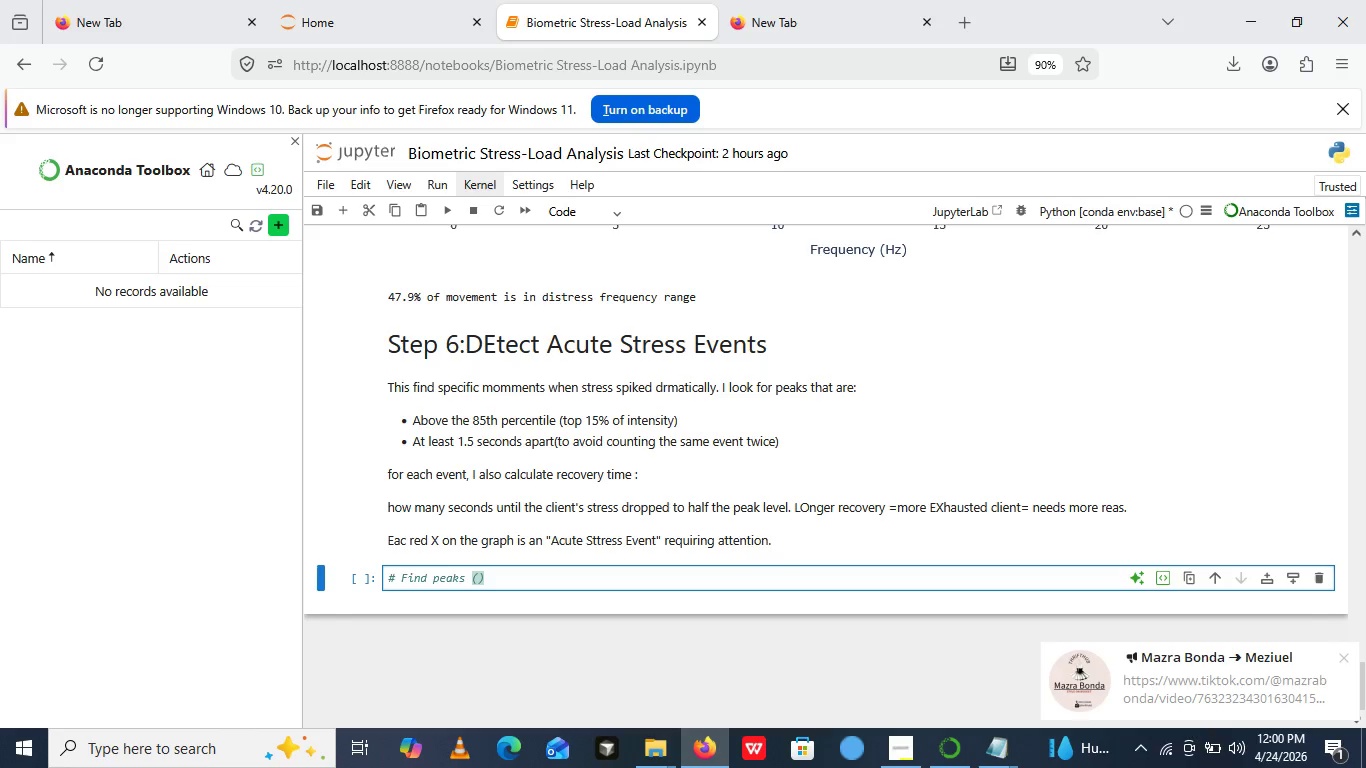 
key(ArrowLeft)
 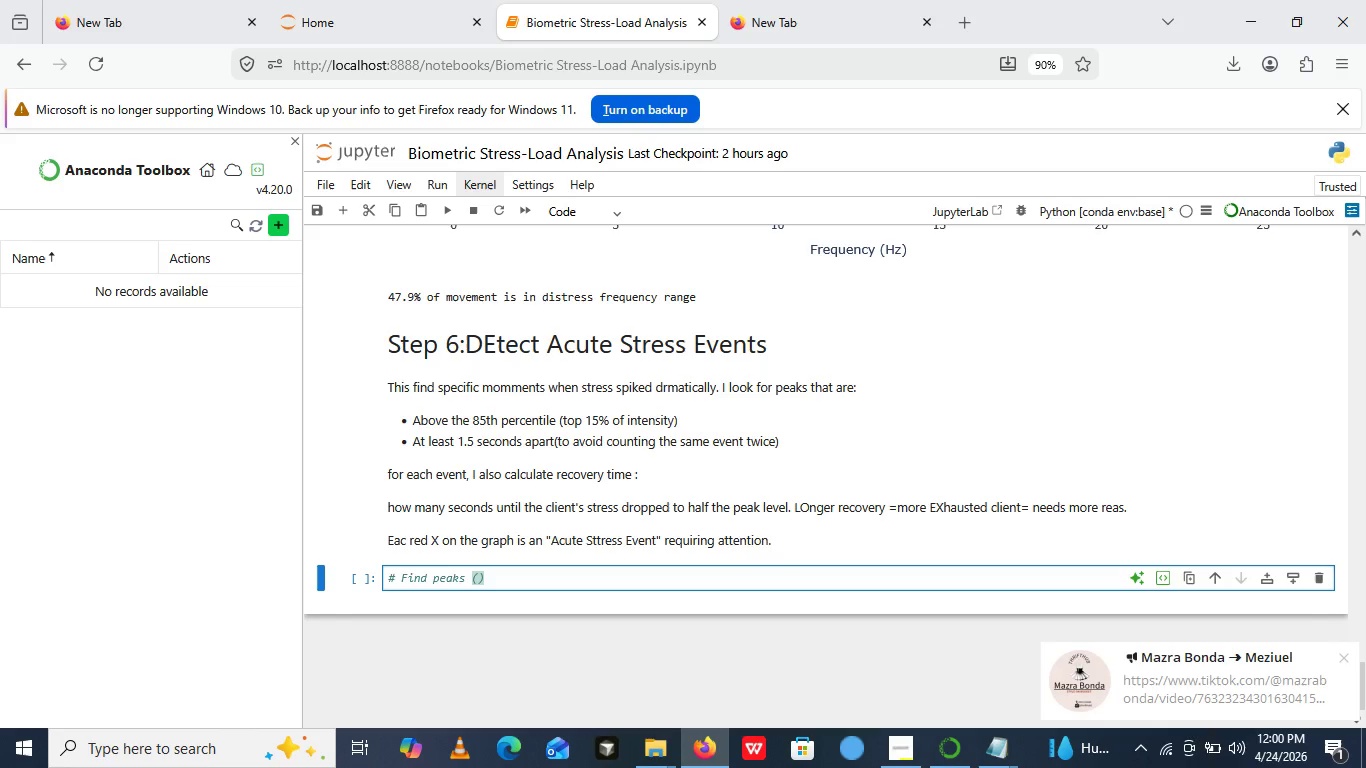 
type(stress en)
key(Backspace)
type(vents)
 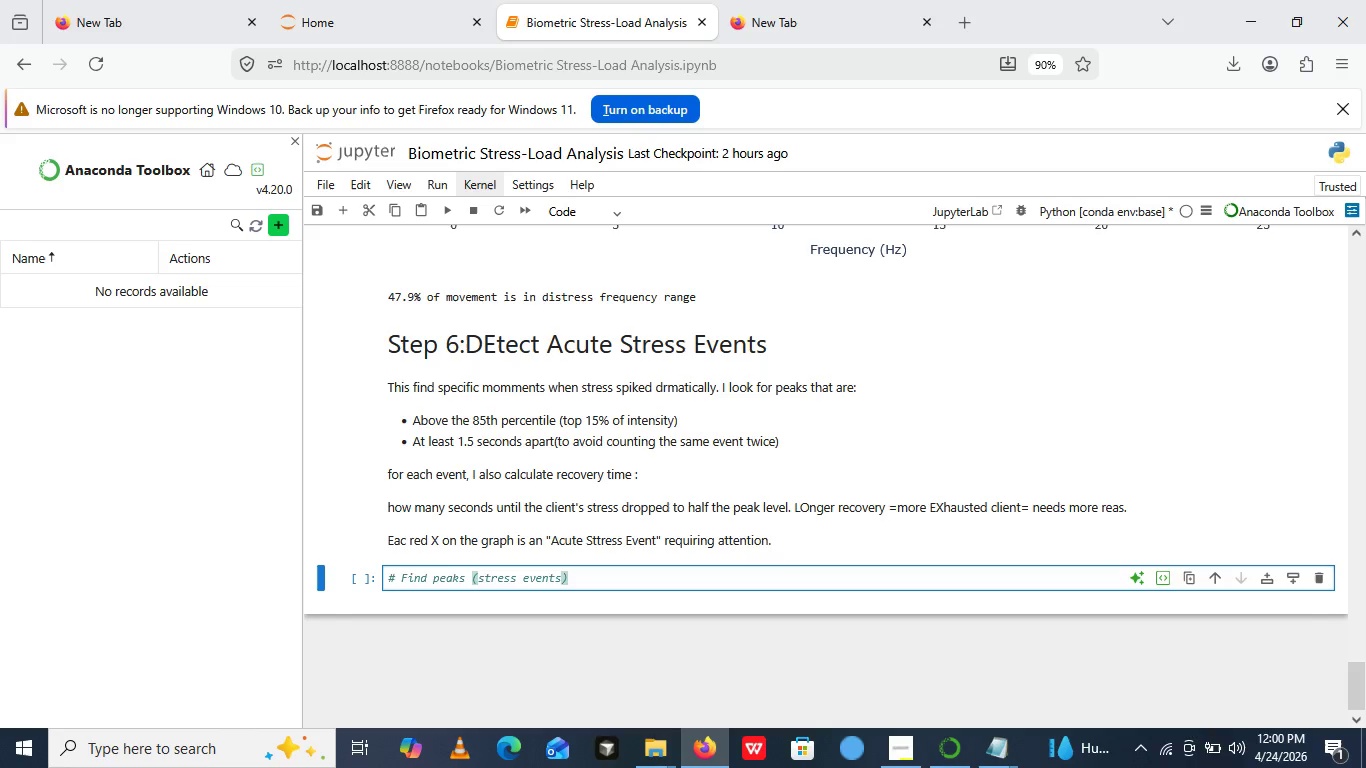 
key(ArrowRight)
 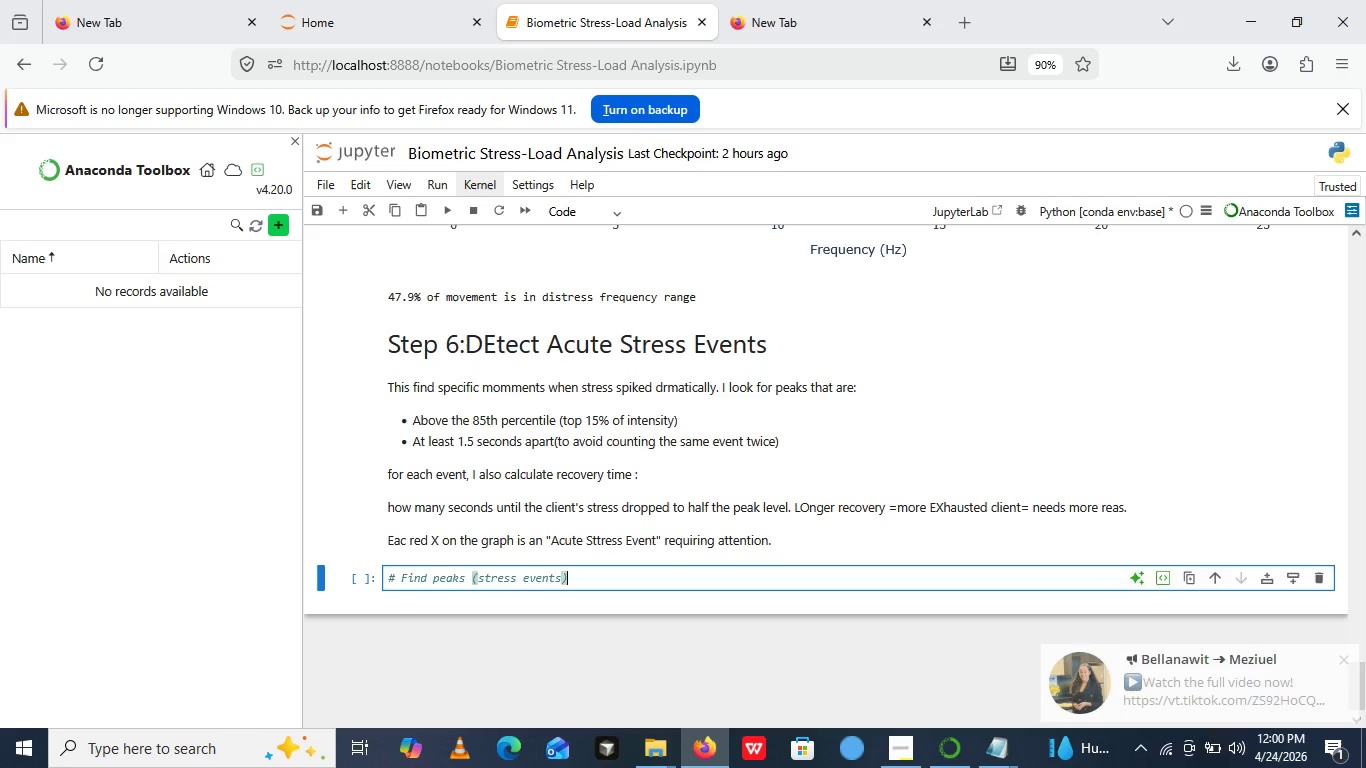 
key(Enter)
 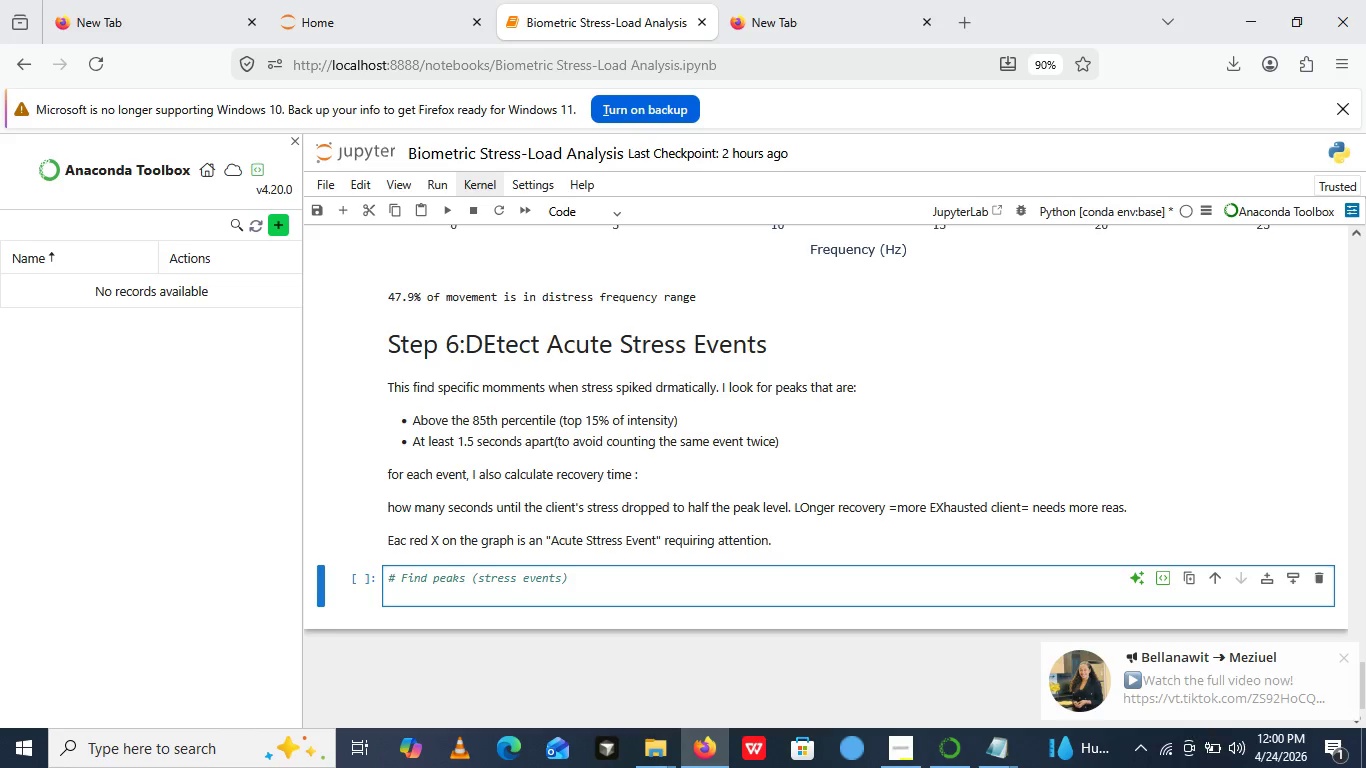 
wait(6.14)
 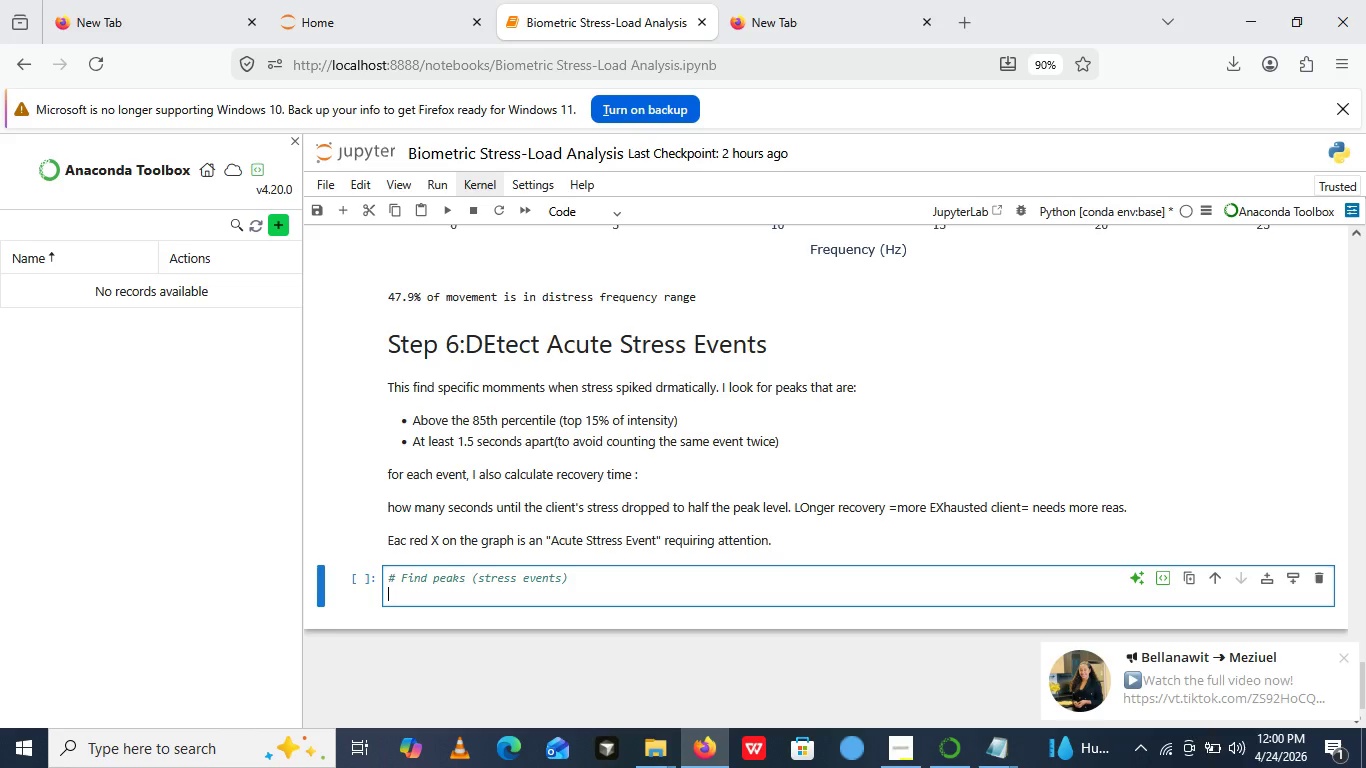 
key(Enter)
 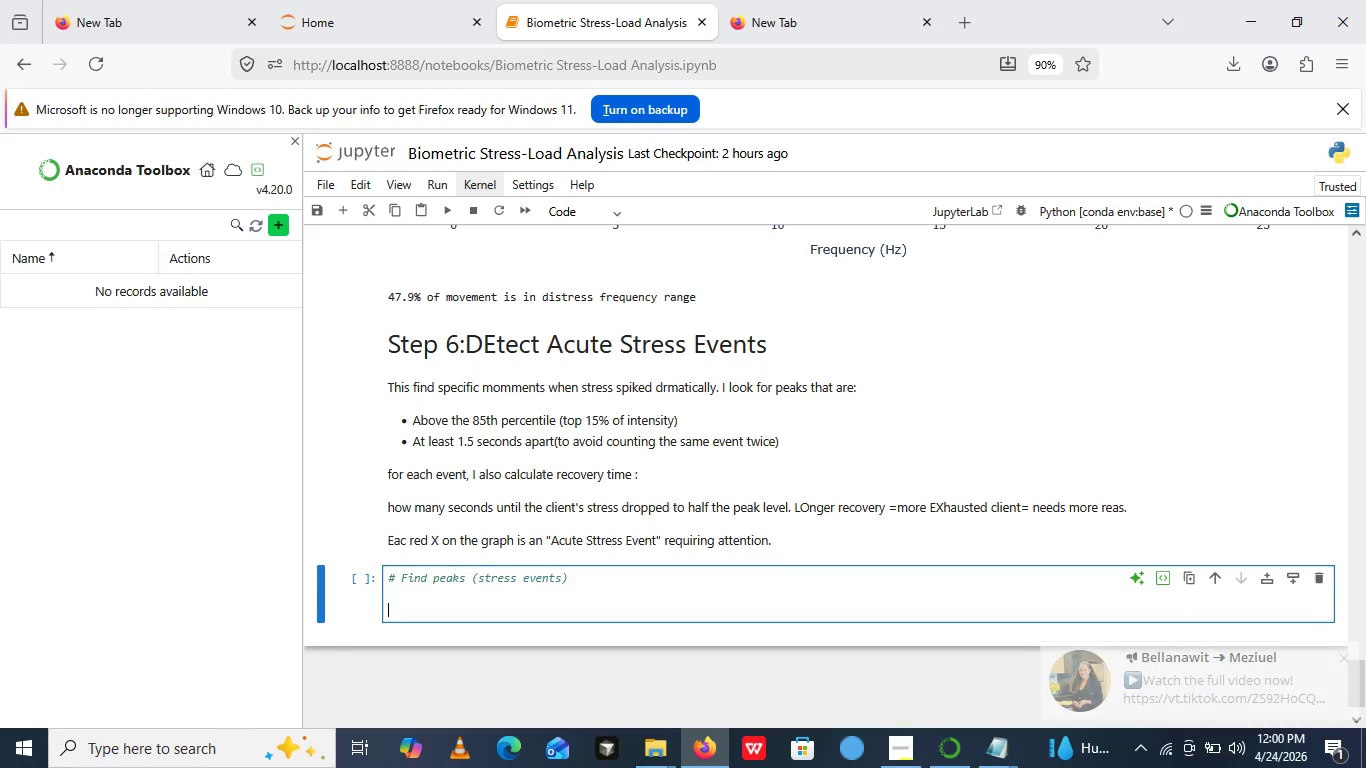 
type(there)
 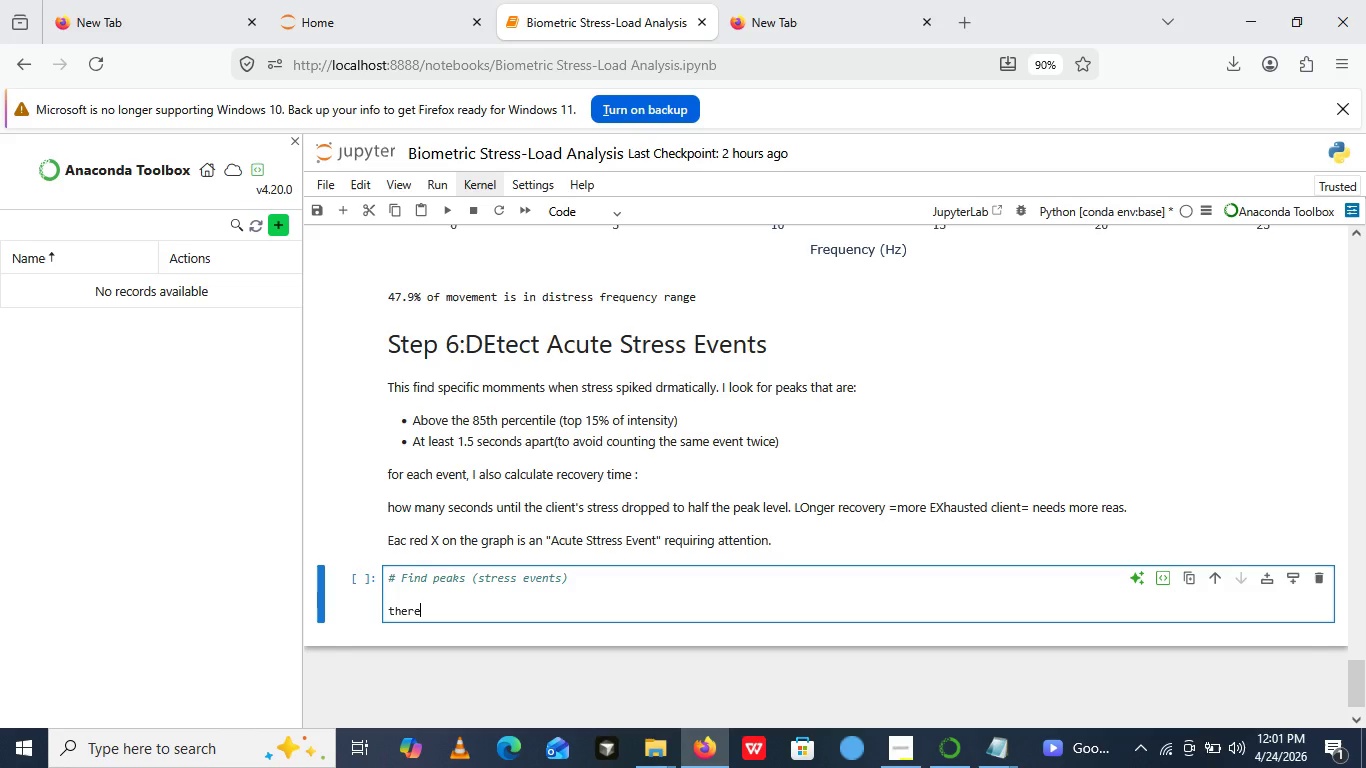 
key(Backspace)
key(Backspace)
key(Backspace)
type(reshold=)
key(Backspace)
type( =np.percentage)
key(Backspace)
key(Backspace)
key(Backspace)
type(ile())
 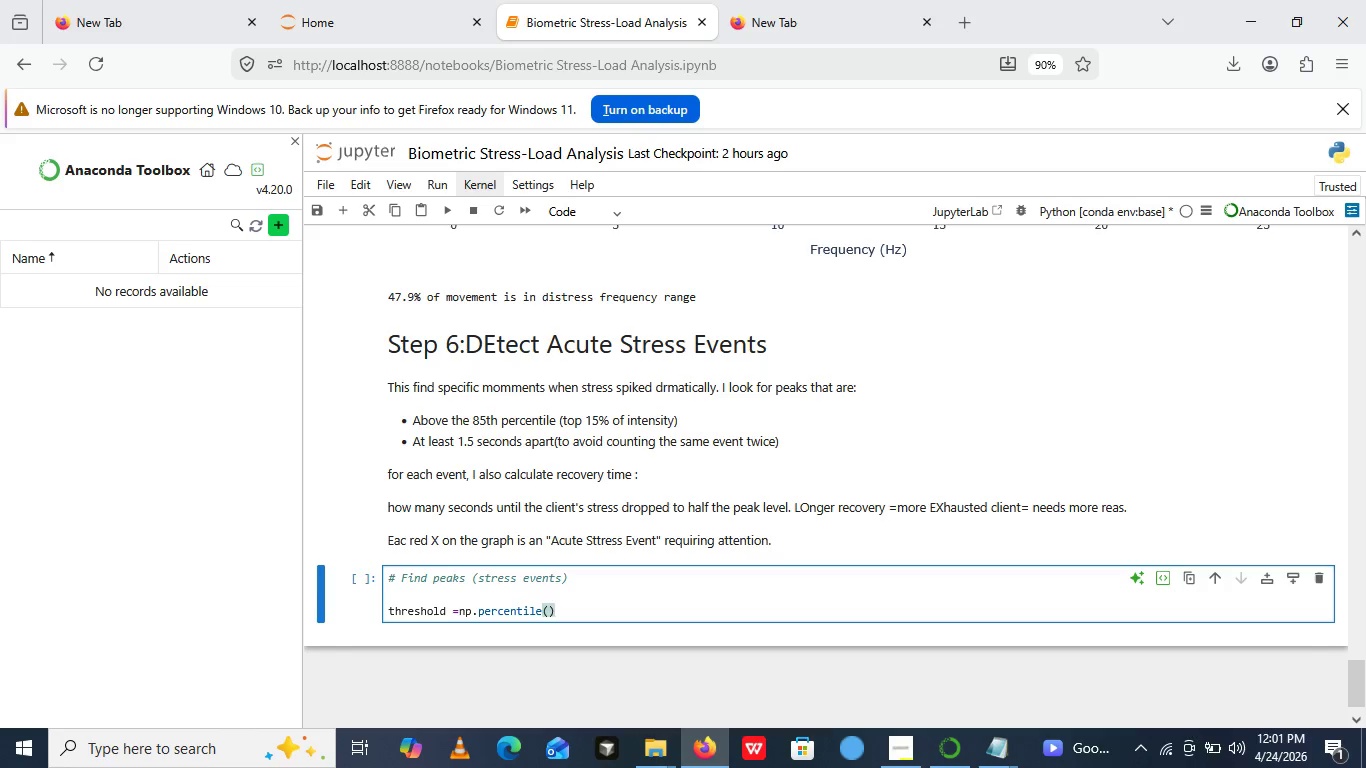 
key(ArrowLeft)
 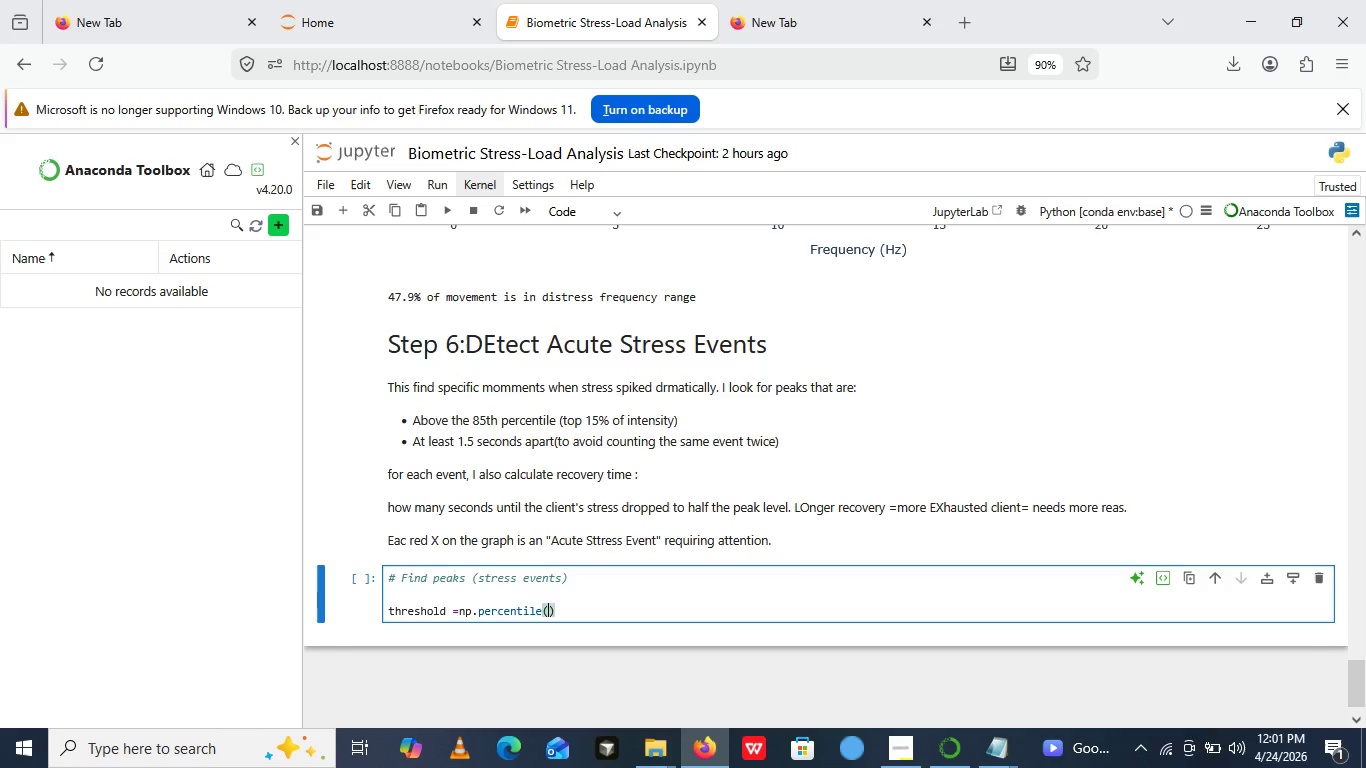 
type(filtered_signal, 85)
 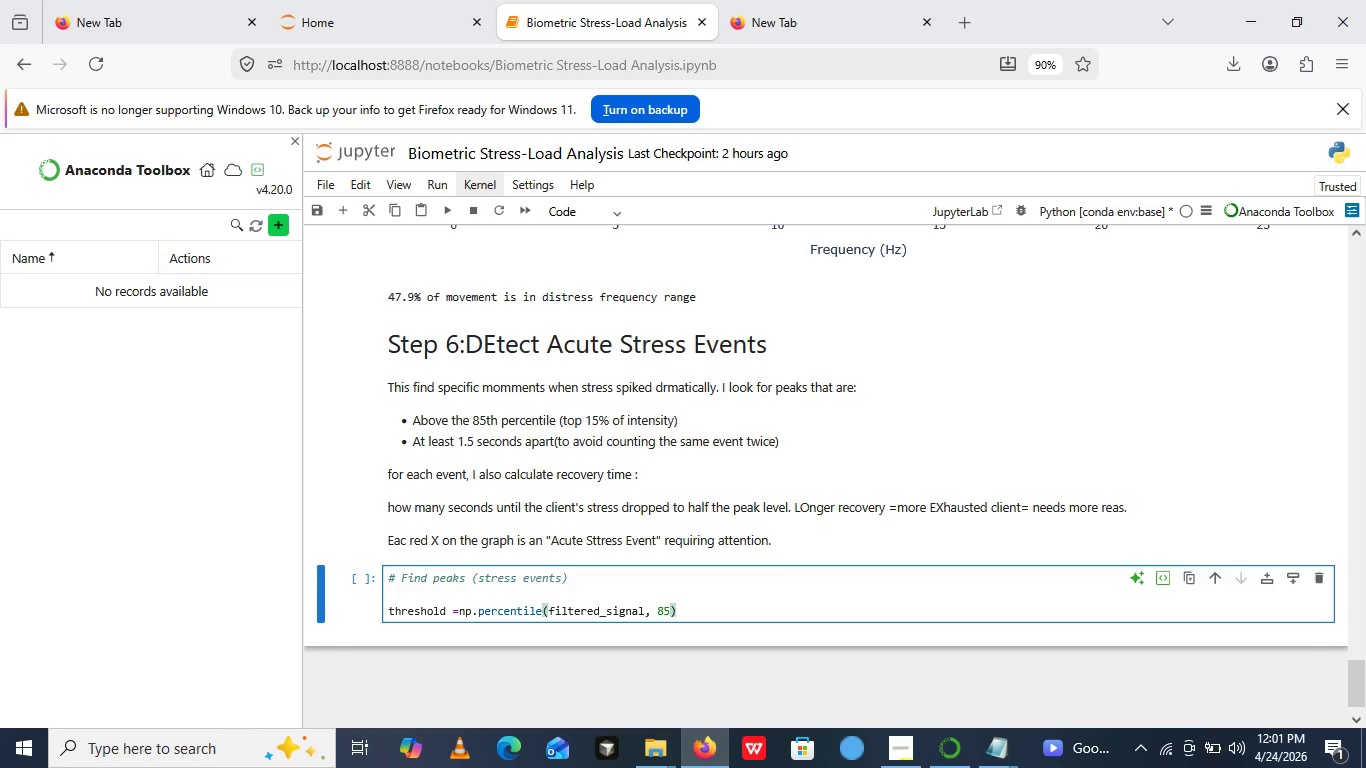 
key(ArrowRight)
 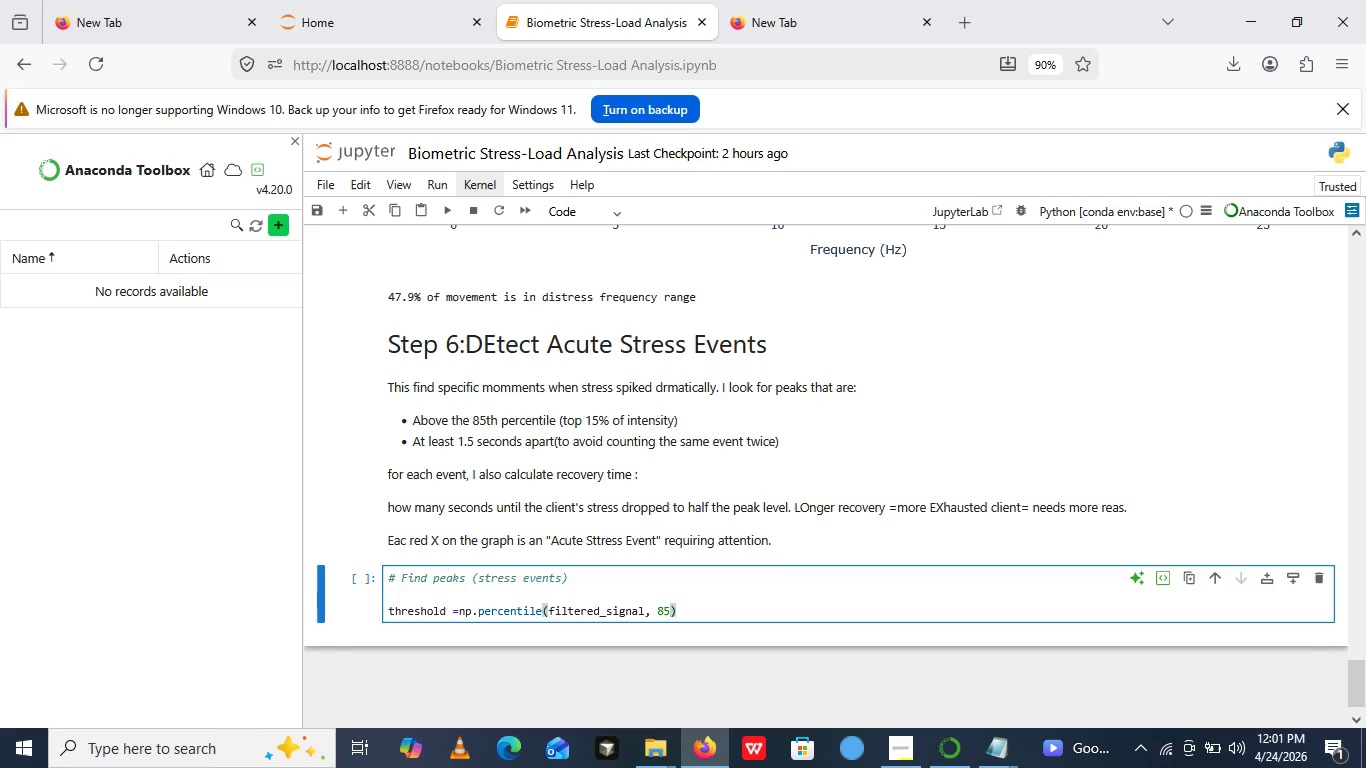 
key(Enter)
 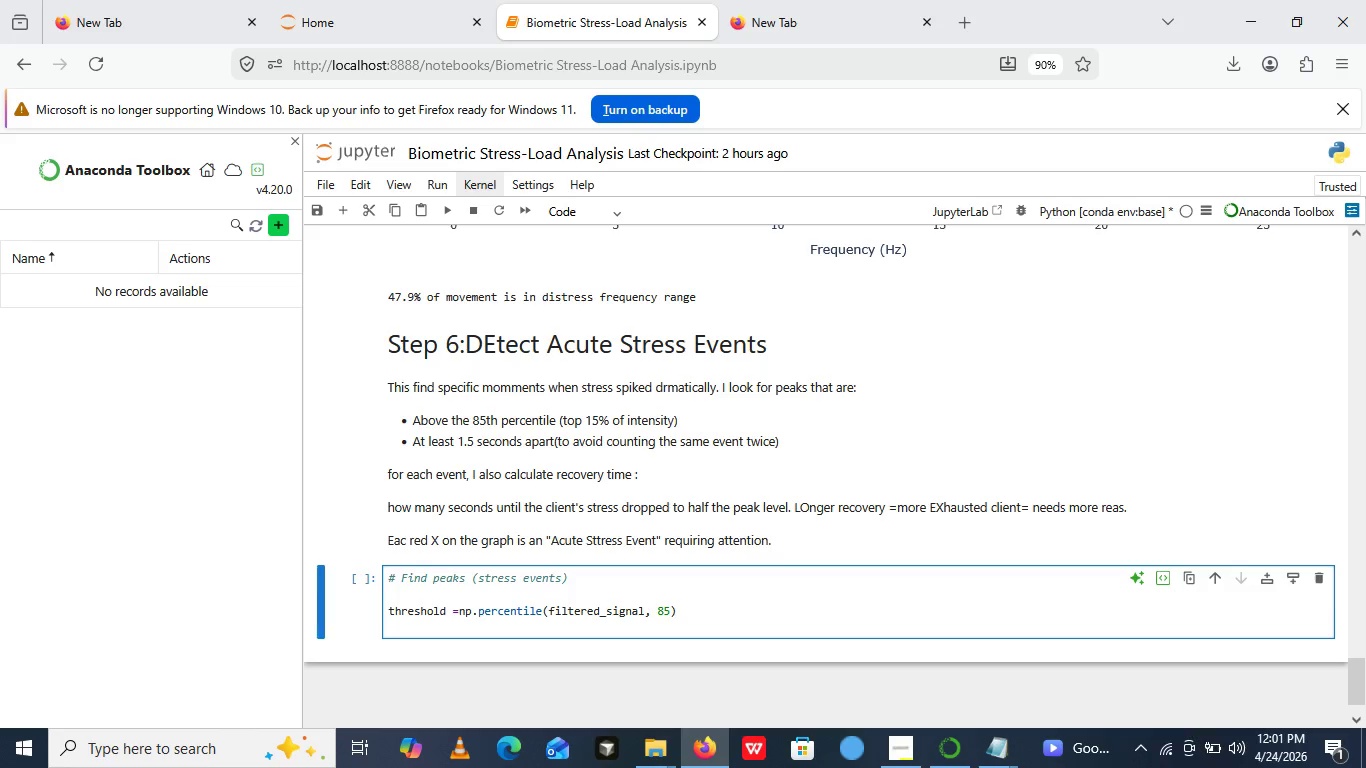 
key(Enter)
 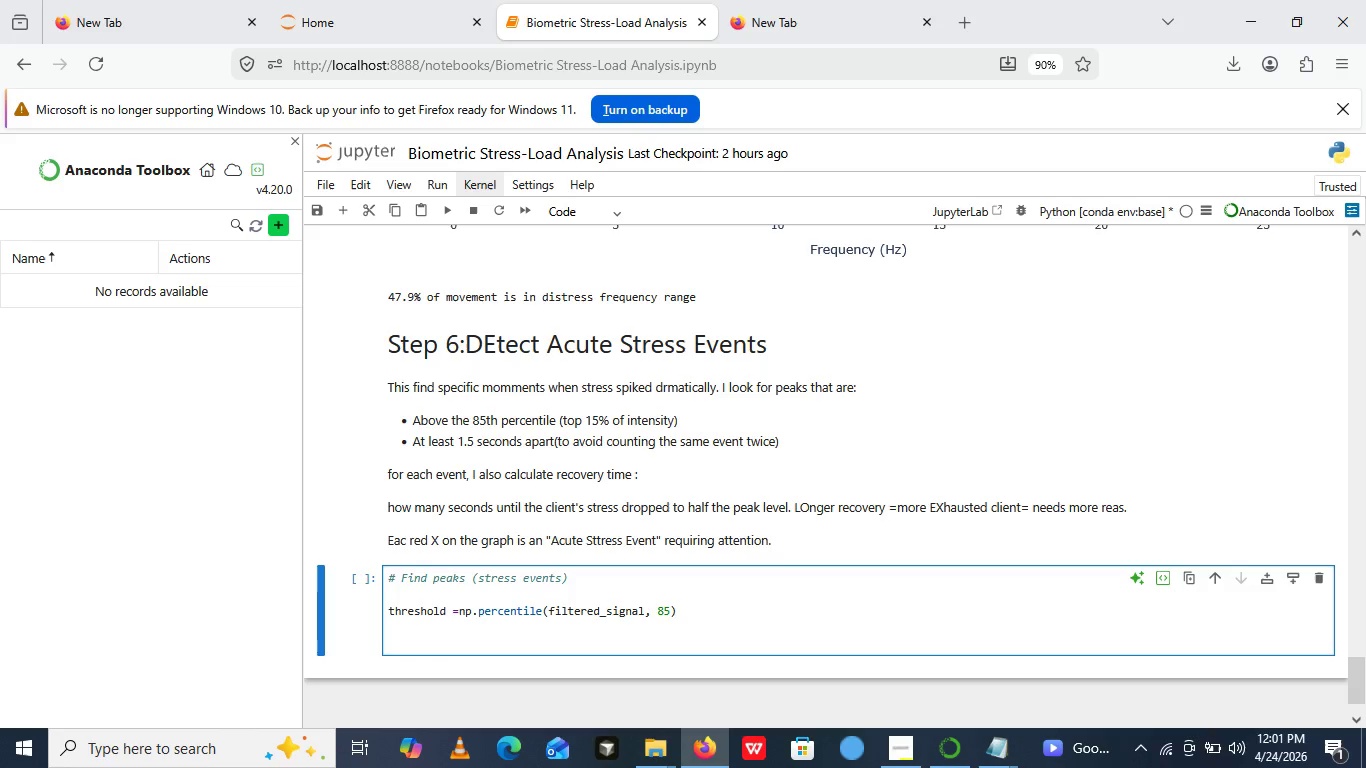 
type(mn)
key(Backspace)
type(in )
key(Backspace)
type(_distr)
 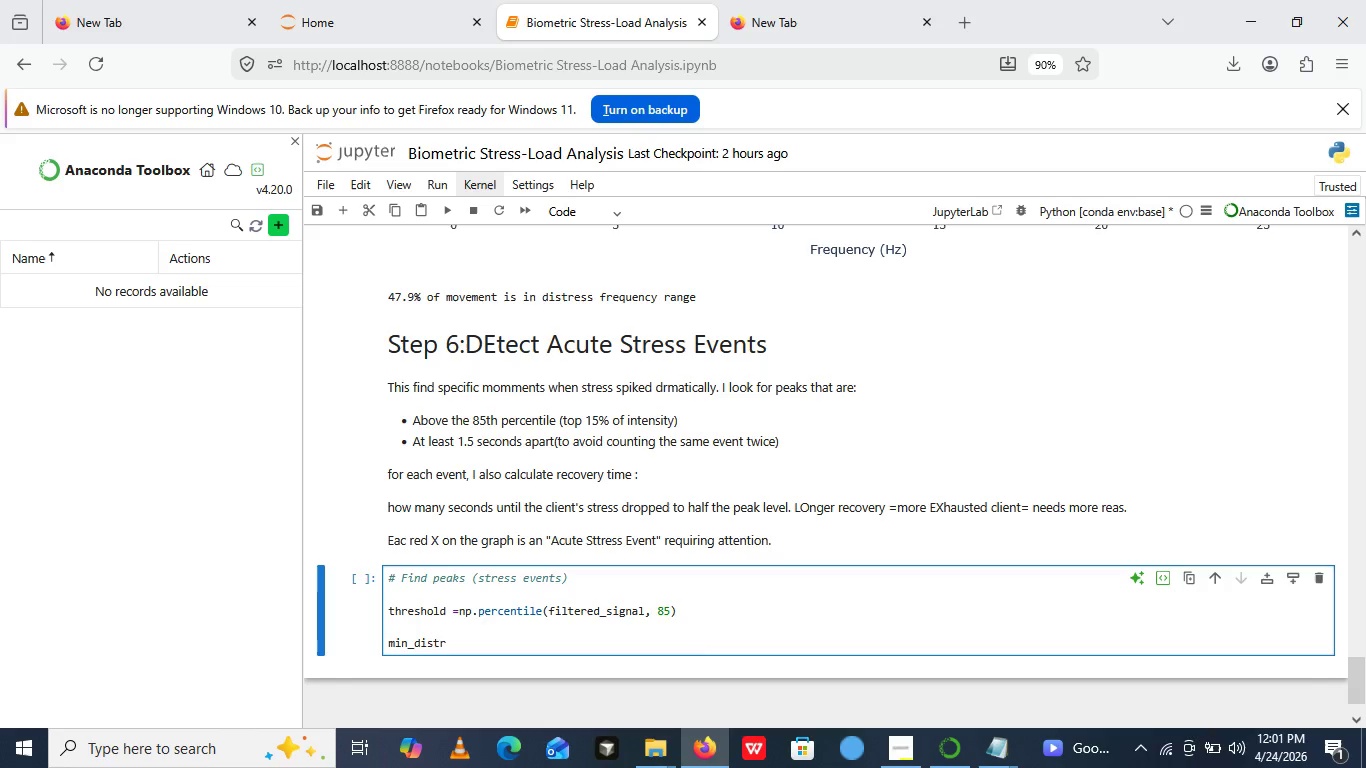 
left_click([429, 592])
 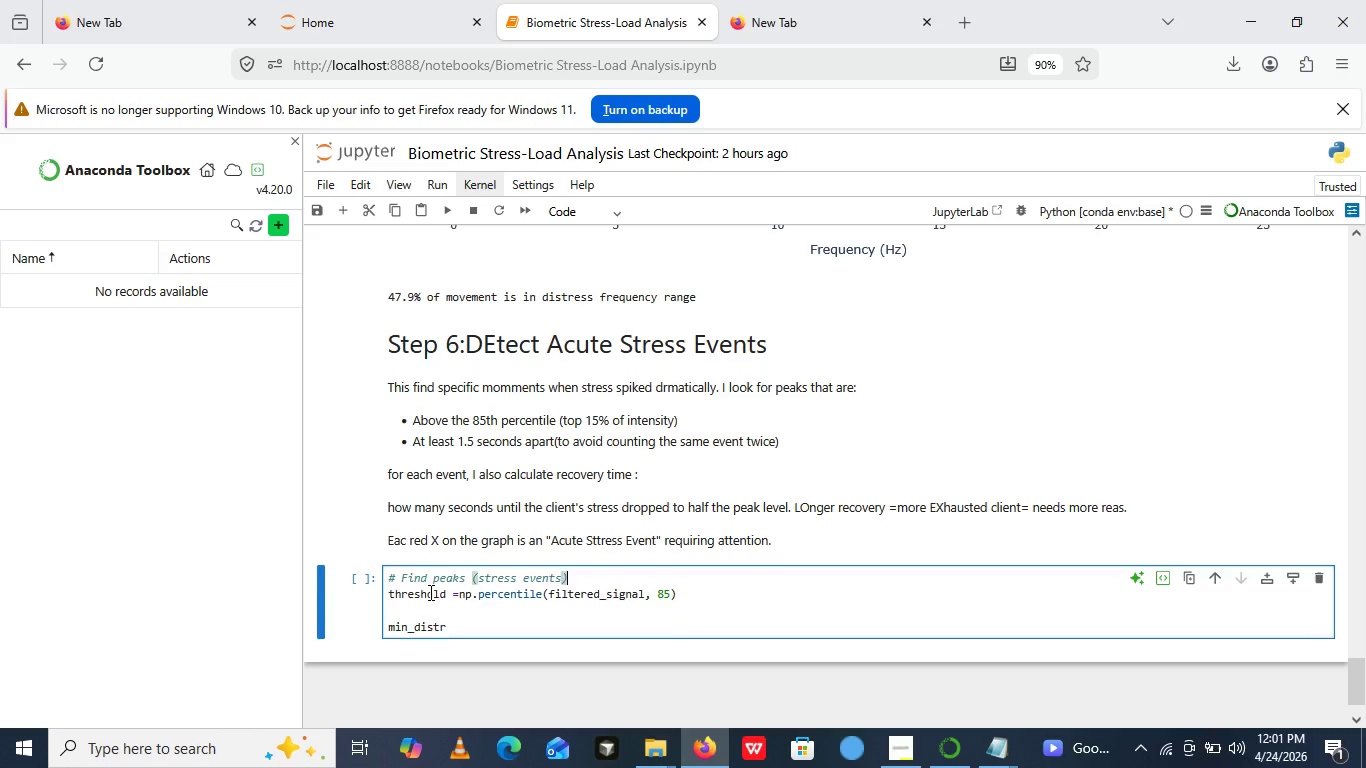 
key(Backspace)
 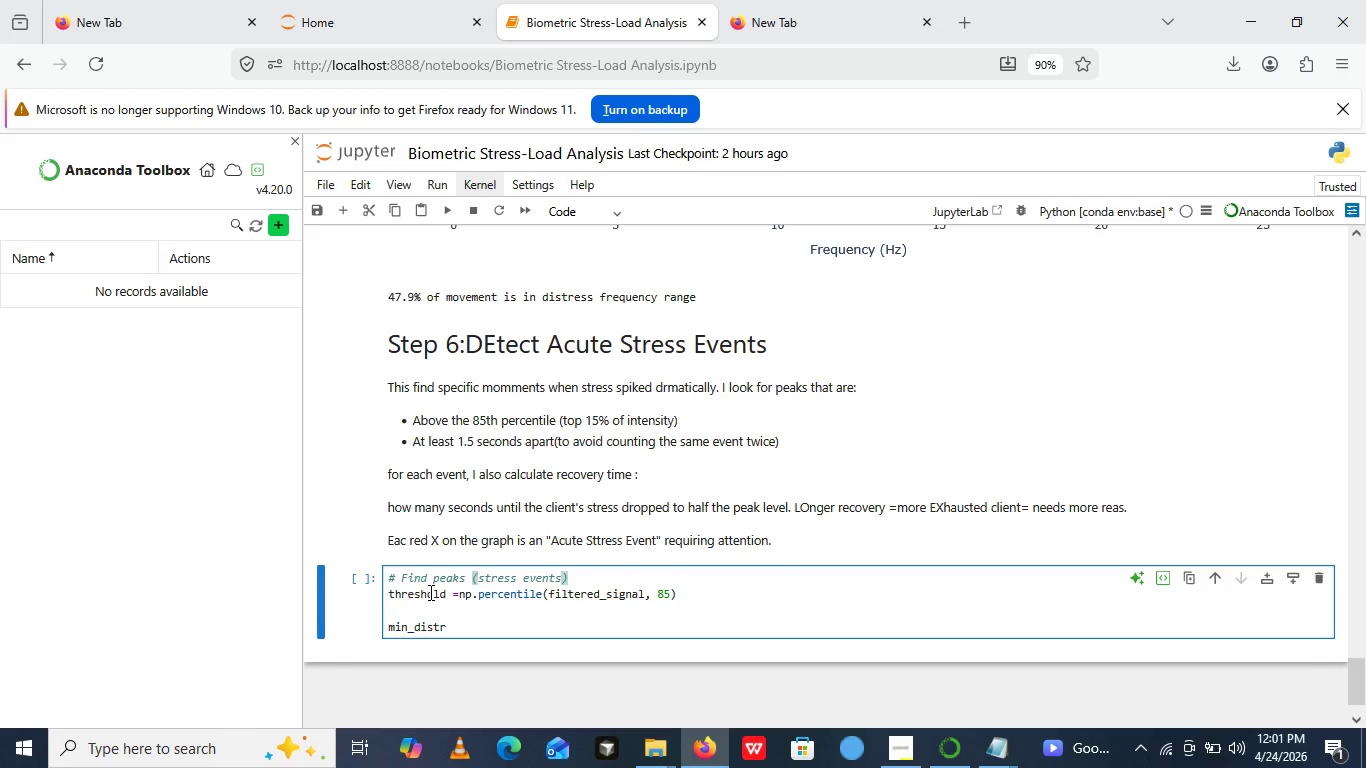 
key(Control+Z)
 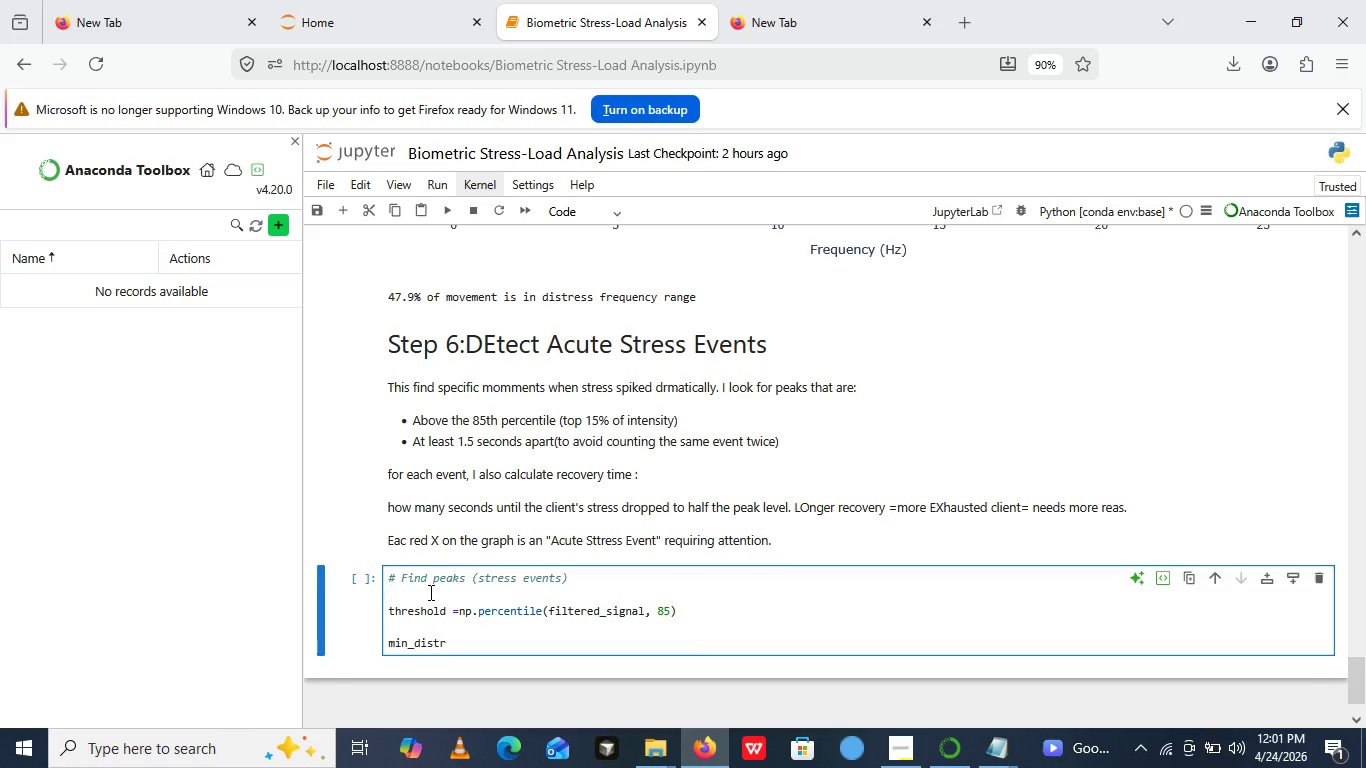 
key(Control+Z)
 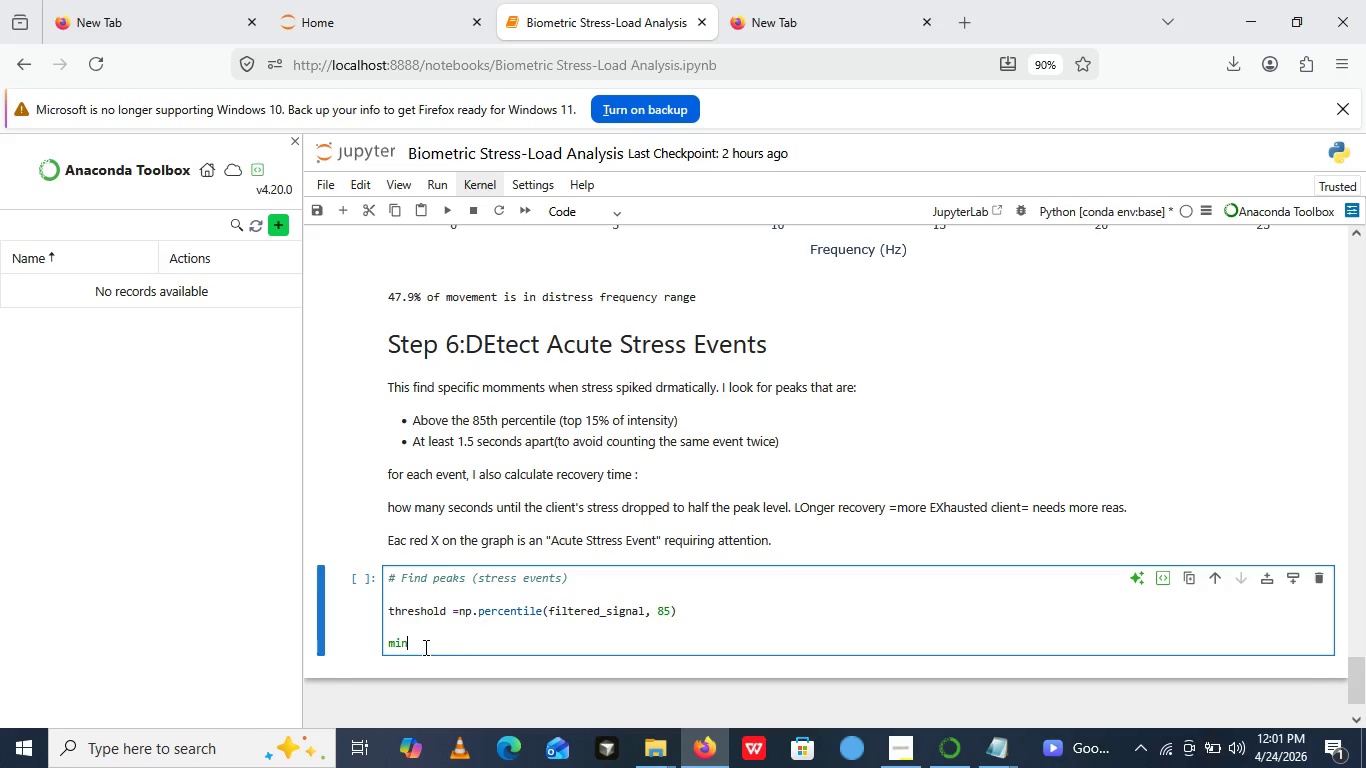 
left_click([423, 647])
 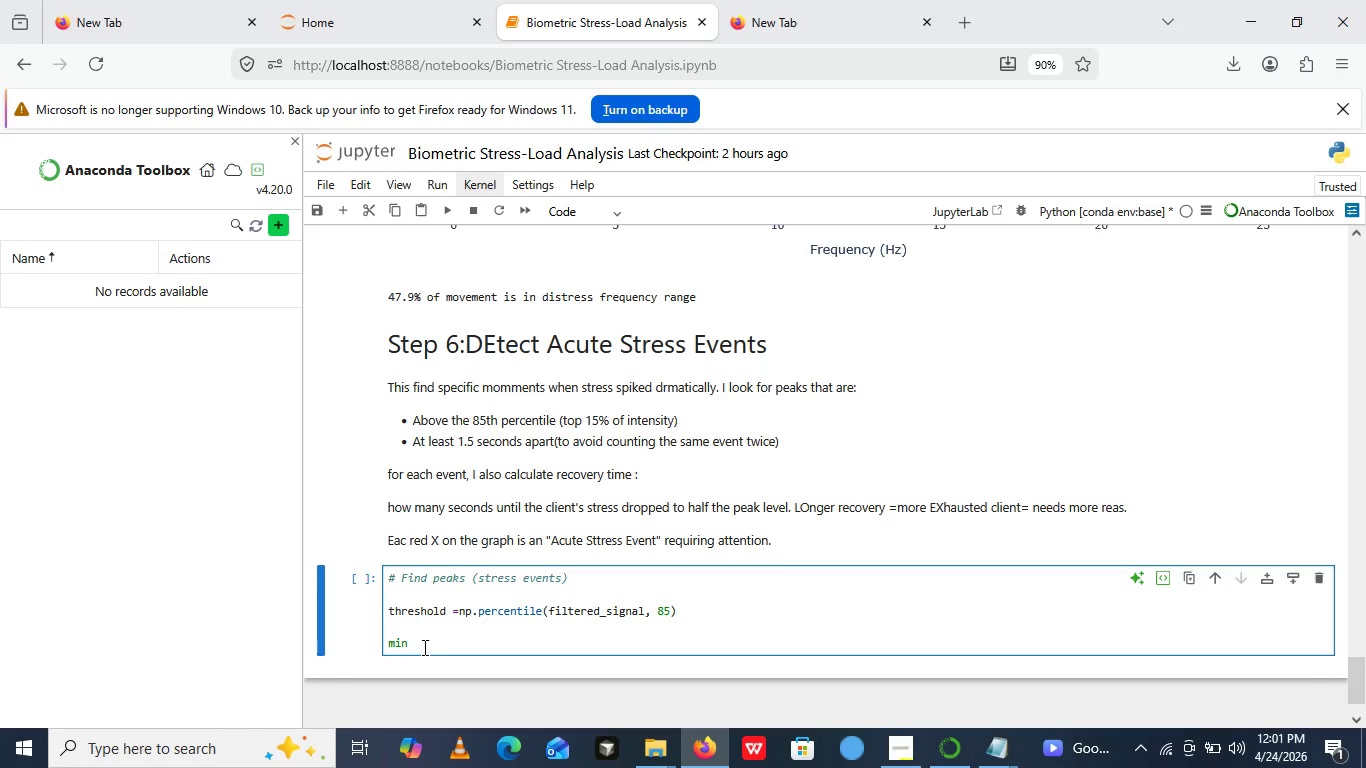 
type(_distance = int ())
 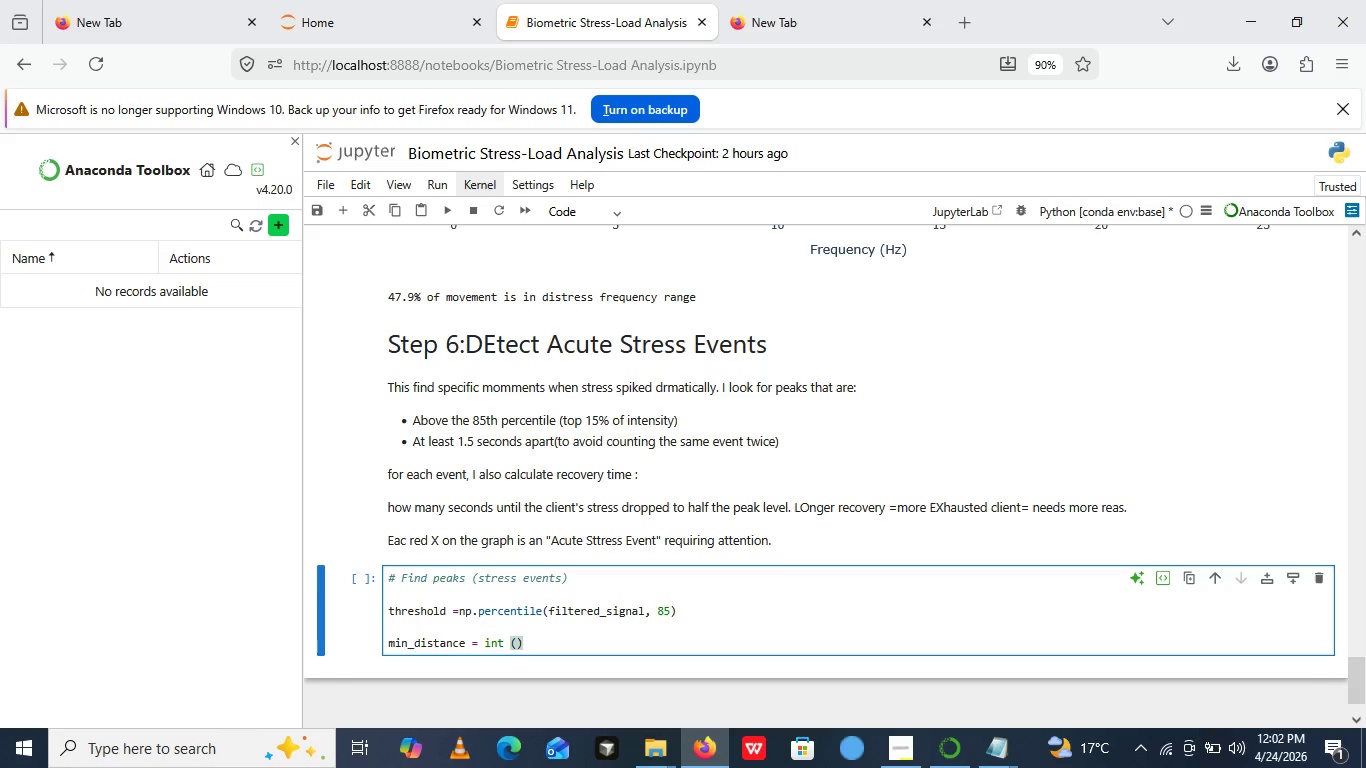 
key(ArrowLeft)
 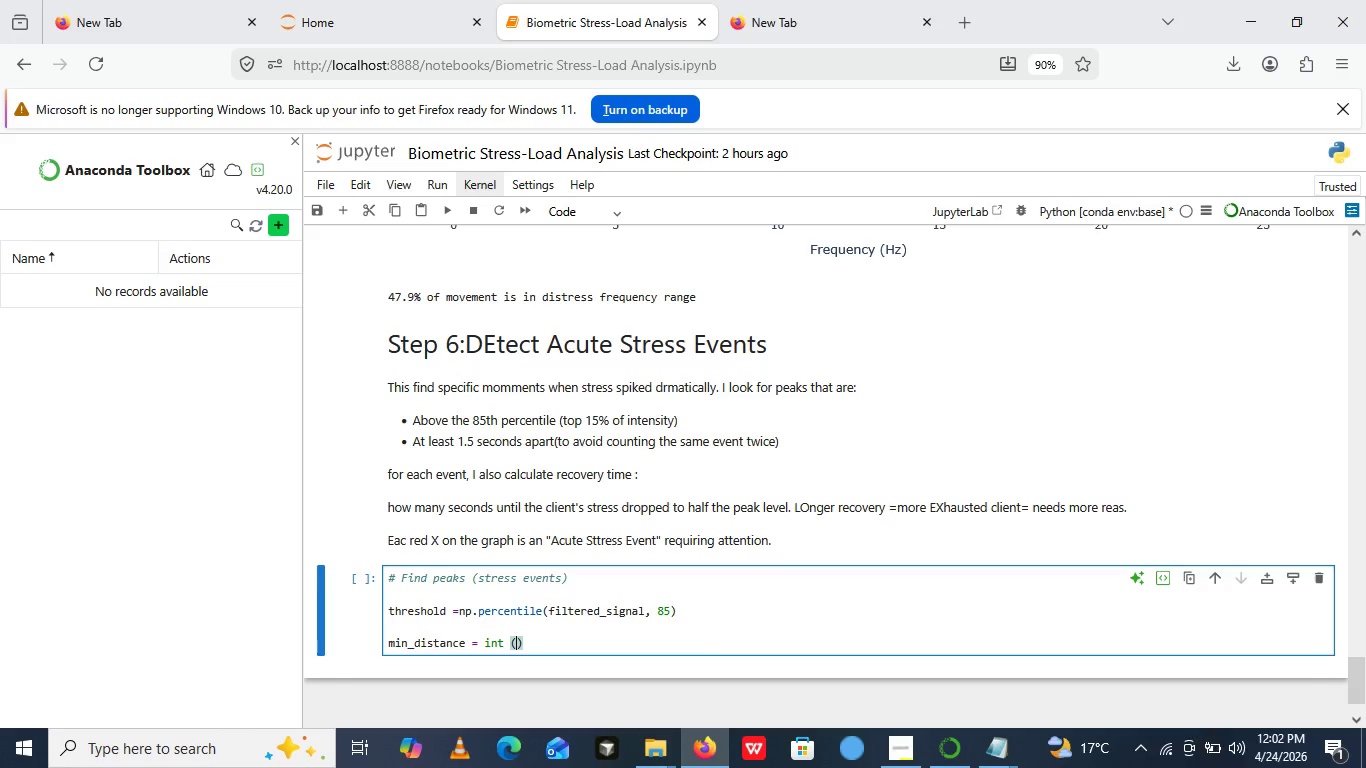 
type(1,)
key(Backspace)
type(.5* sampling_rate)
 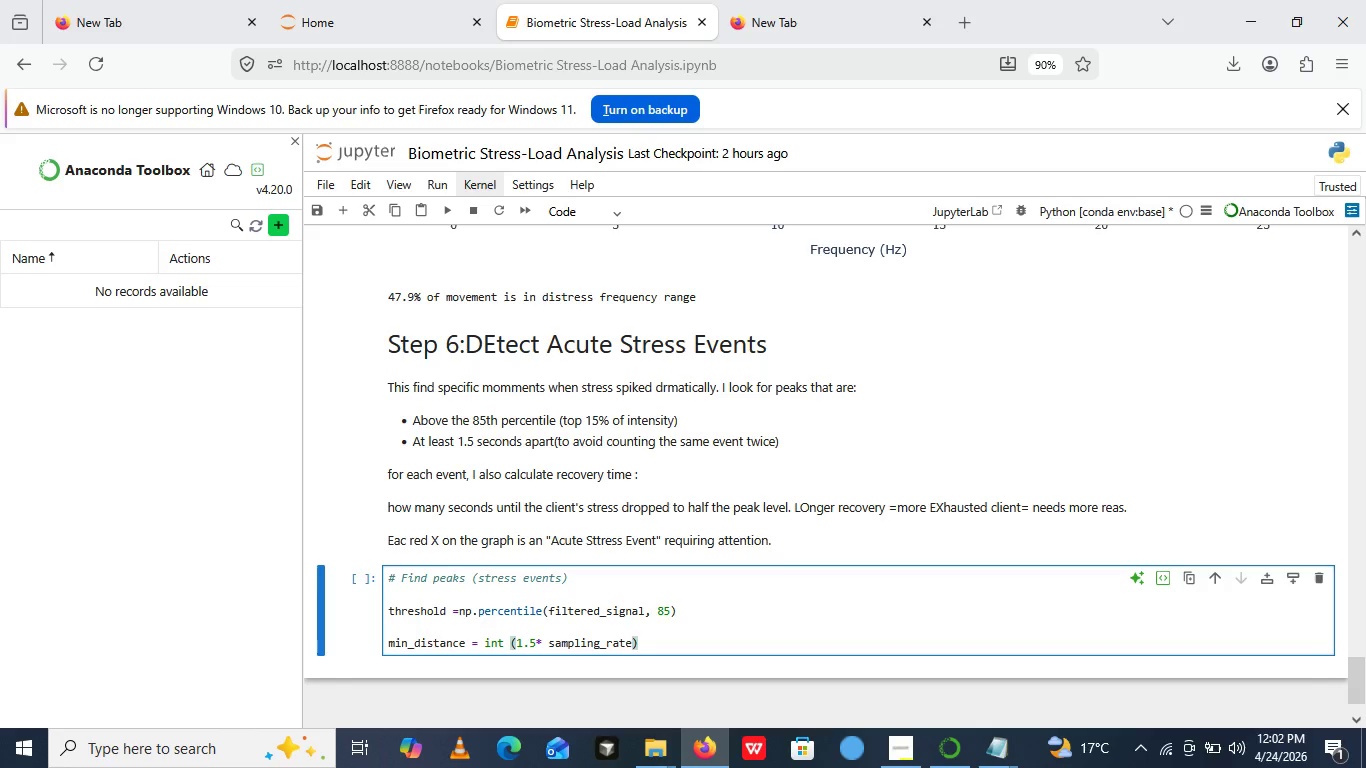 
key(ArrowRight)
 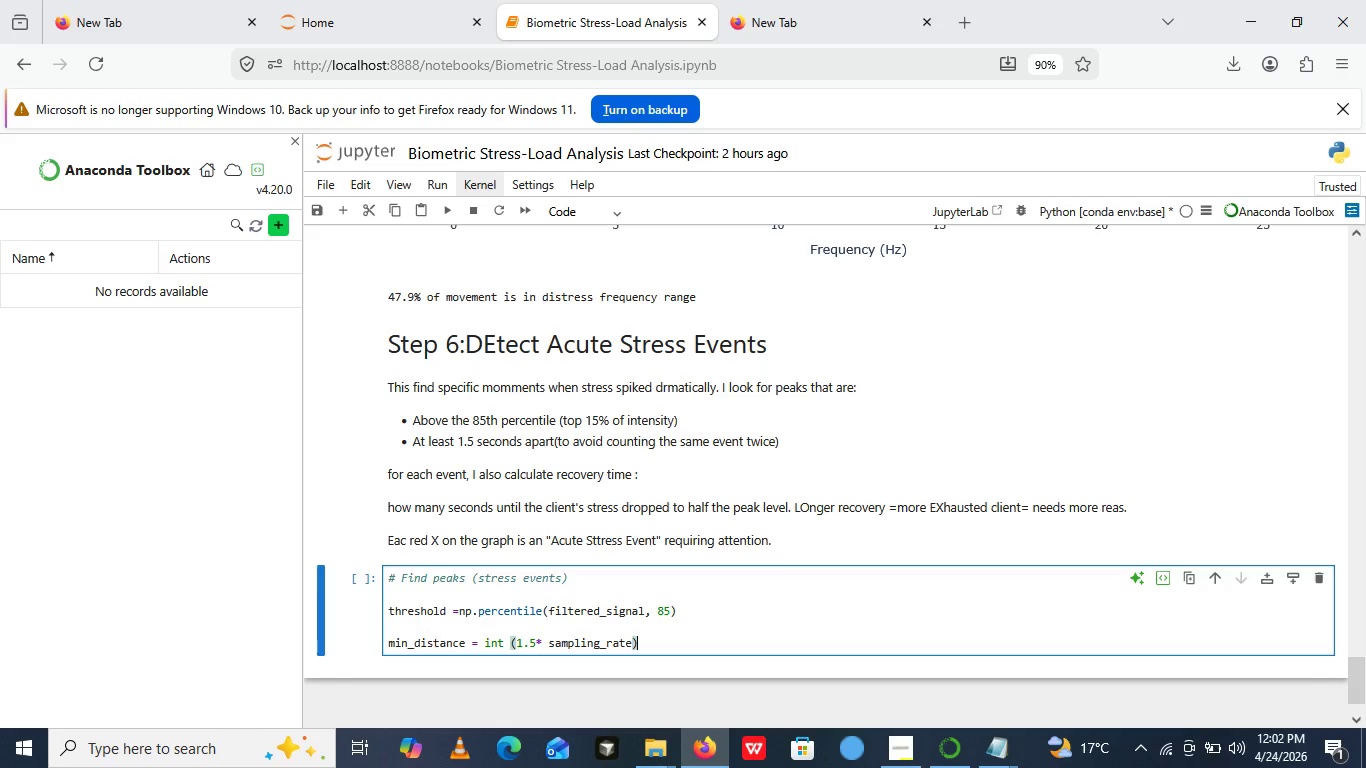 
key(Enter)
 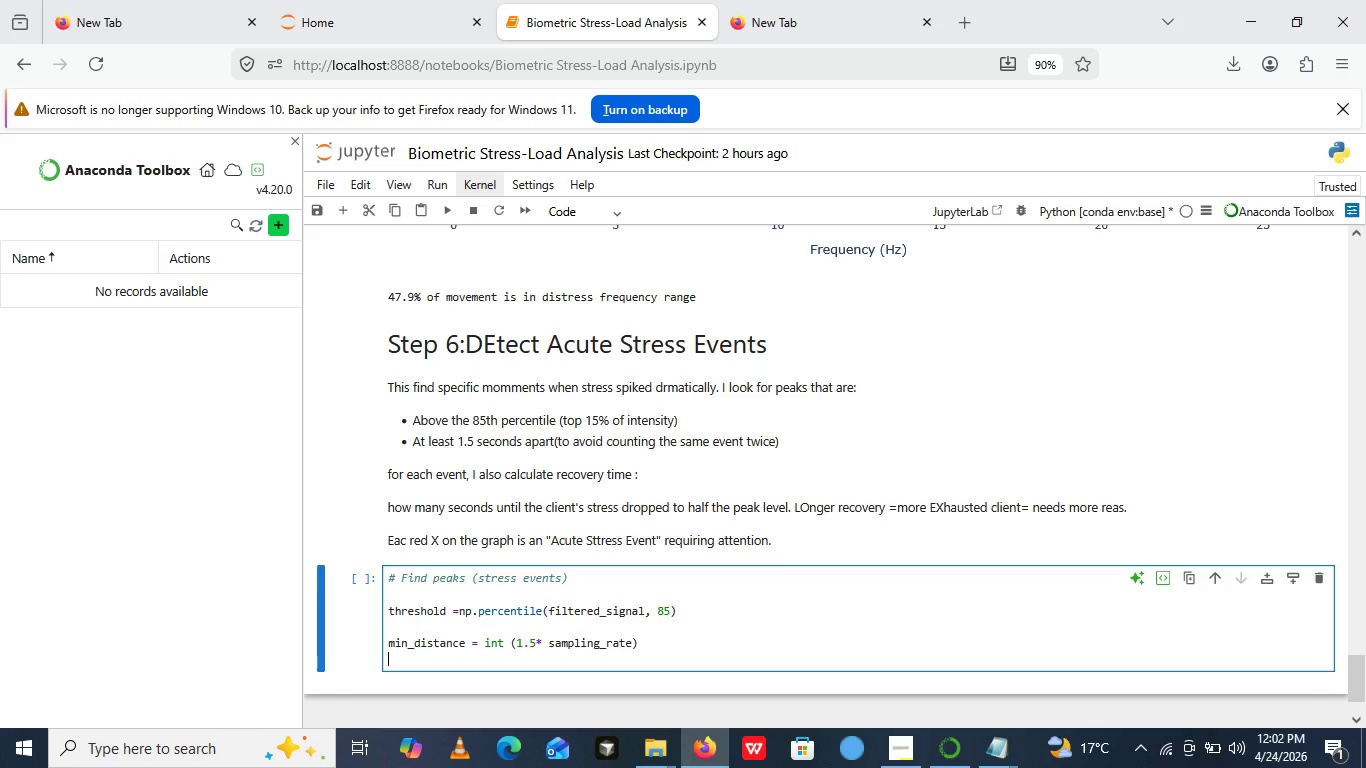 
type(# 1.5 se)
 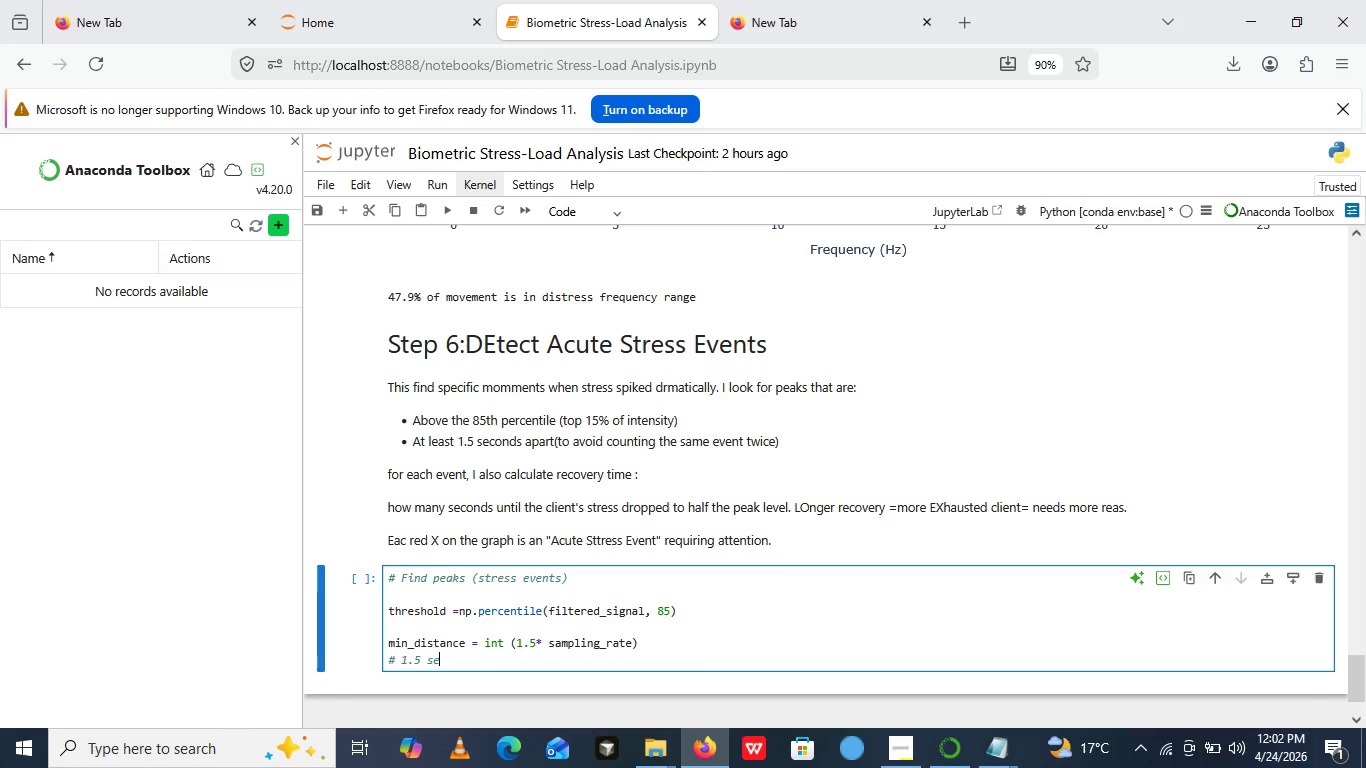 
wait(15.84)
 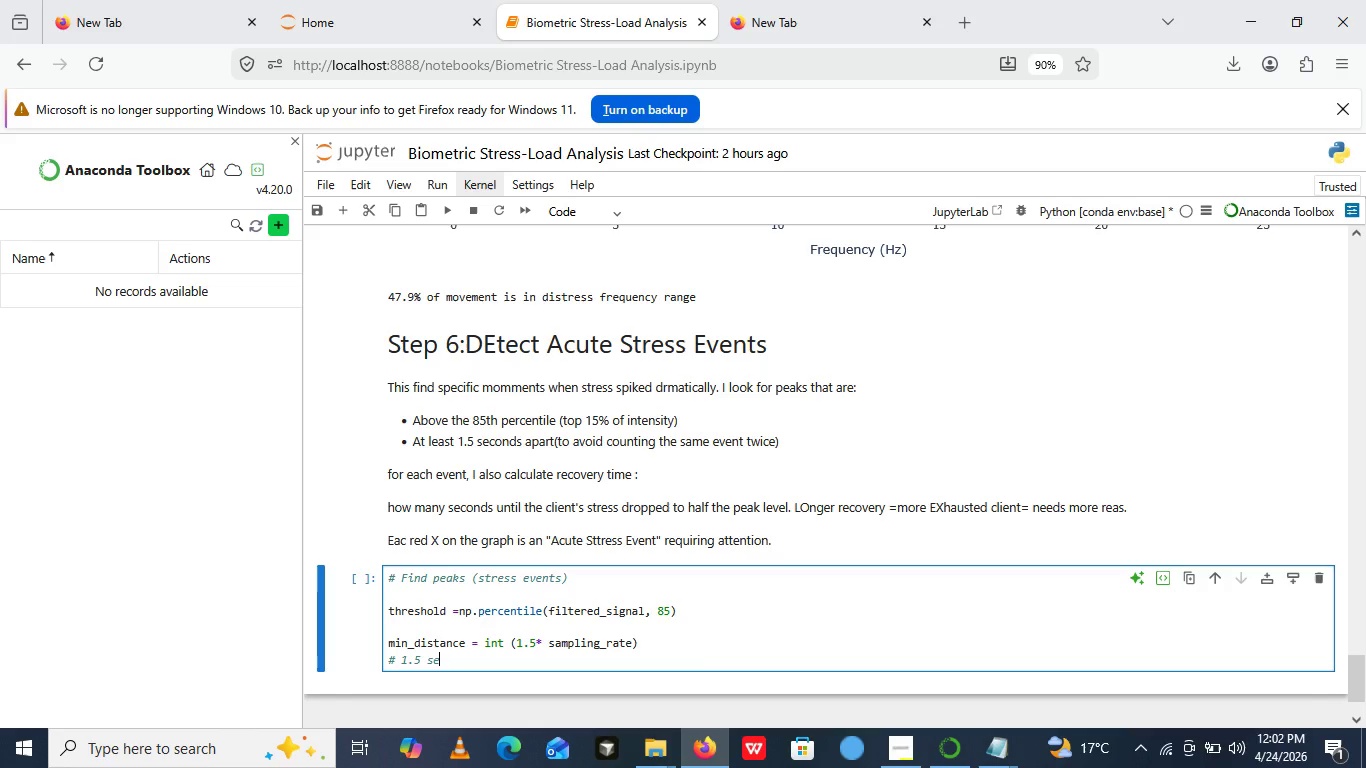 
type(conds apart)
 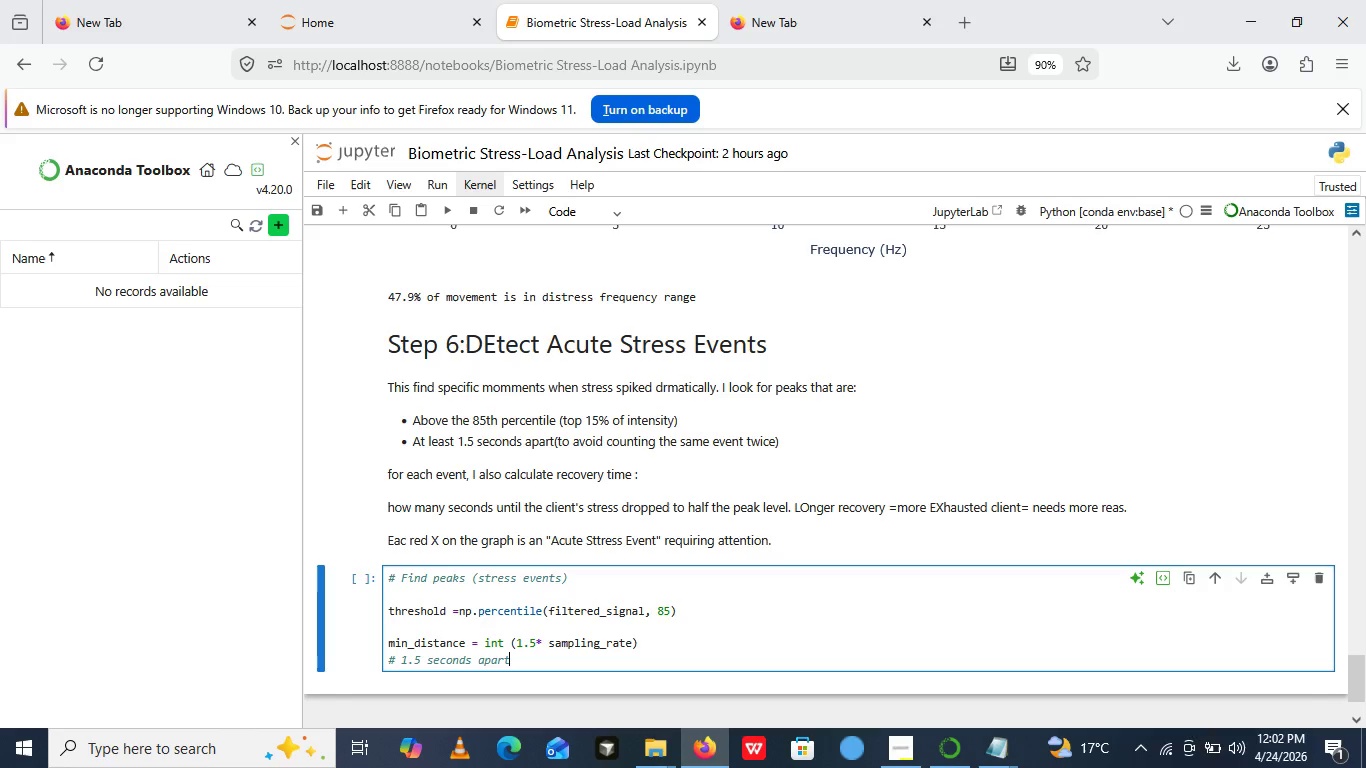 
key(Enter)
 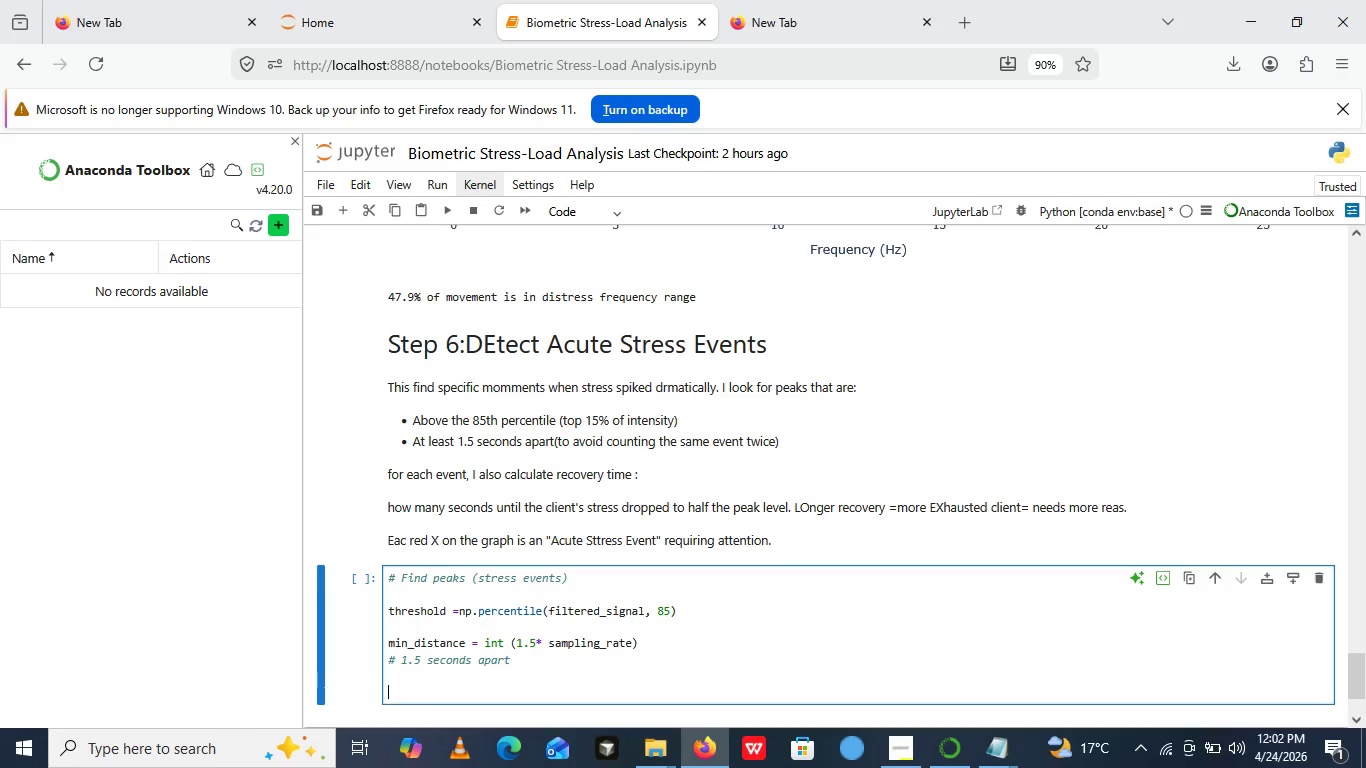 
key(Enter)
 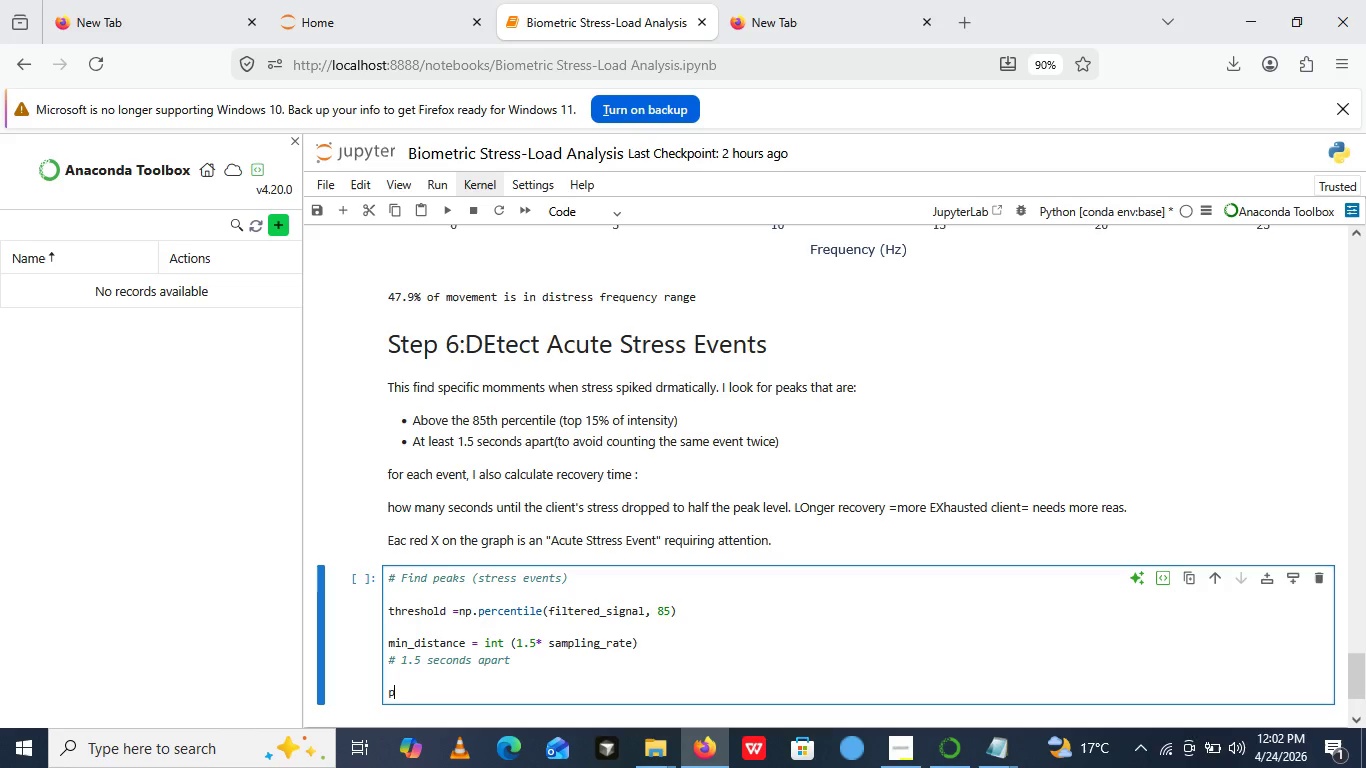 
type(peaks, = )
key(Backspace)
type(find )
key(Backspace)
type(_peaks())
 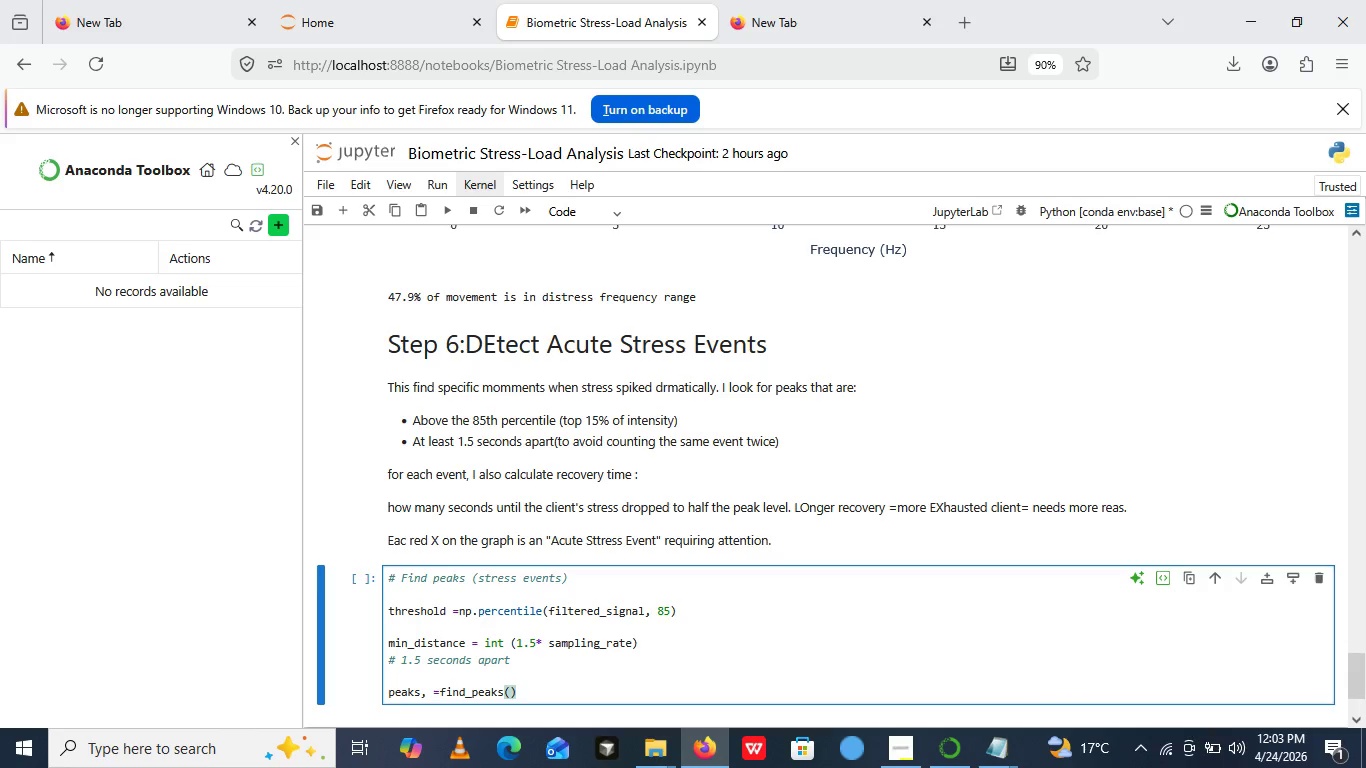 
key(ArrowLeft)
 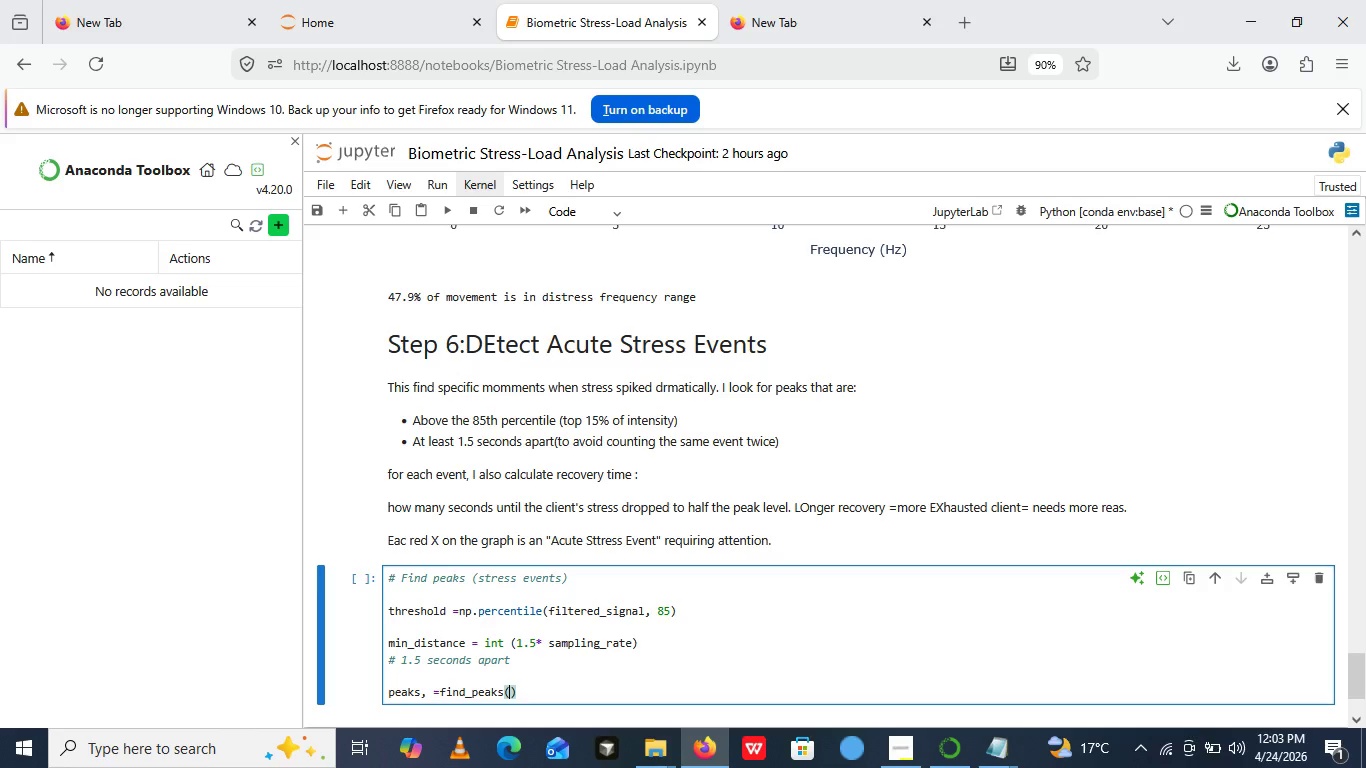 
type(filter)
 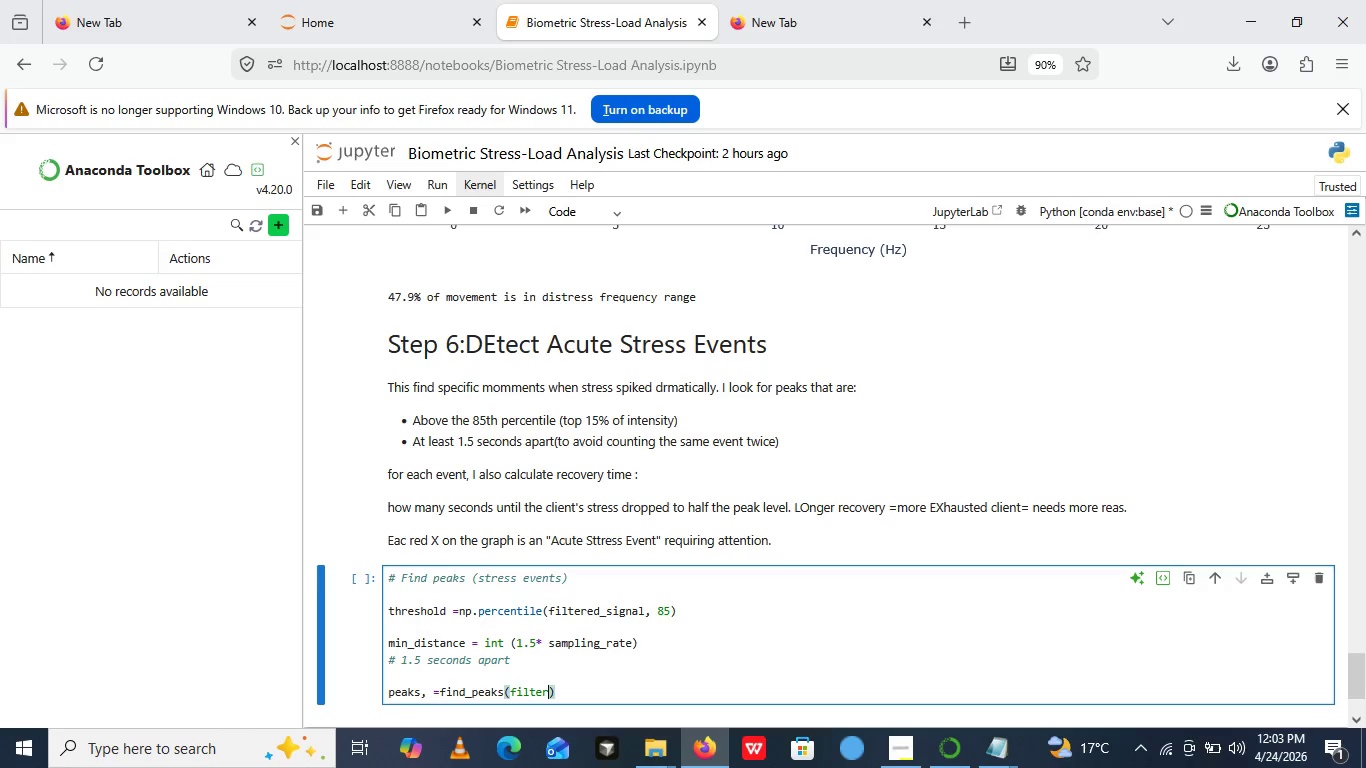 
type(ed_signal,height)
 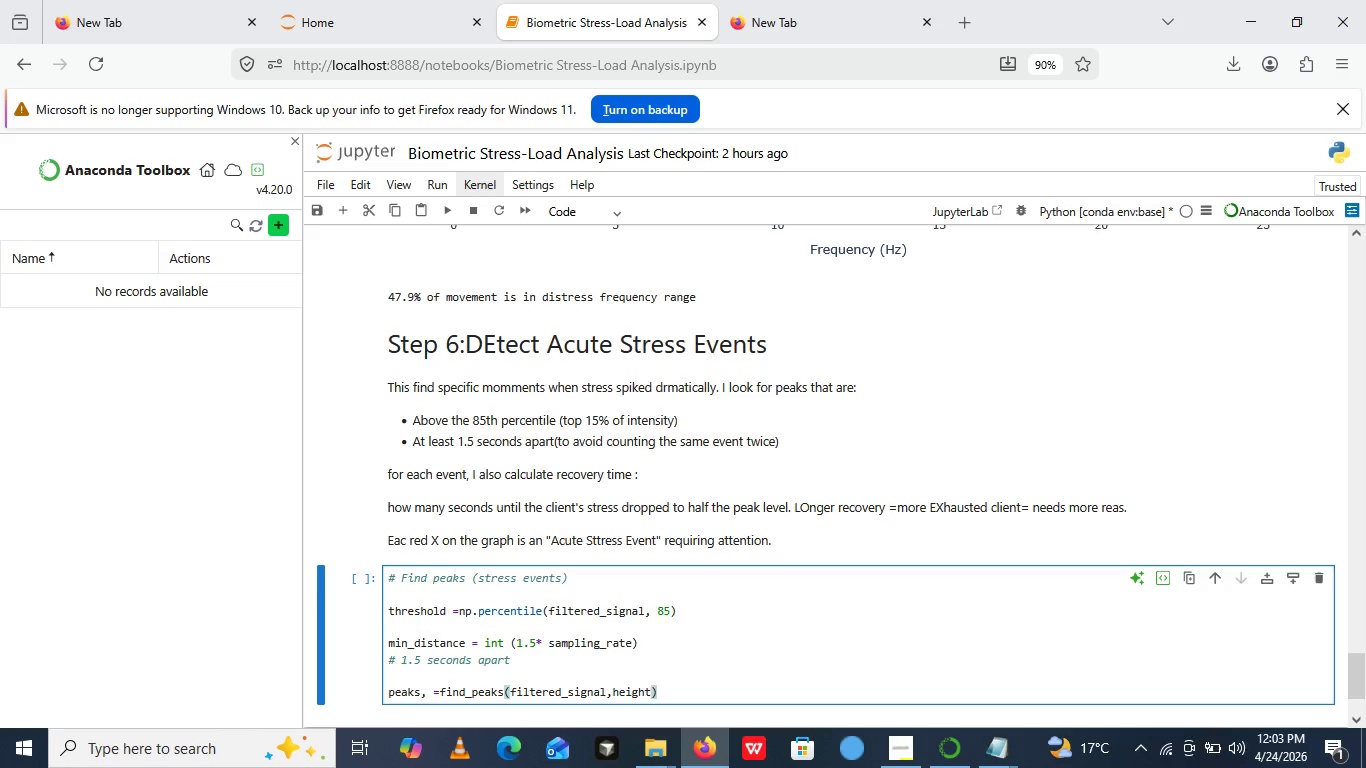 
type(=there)
 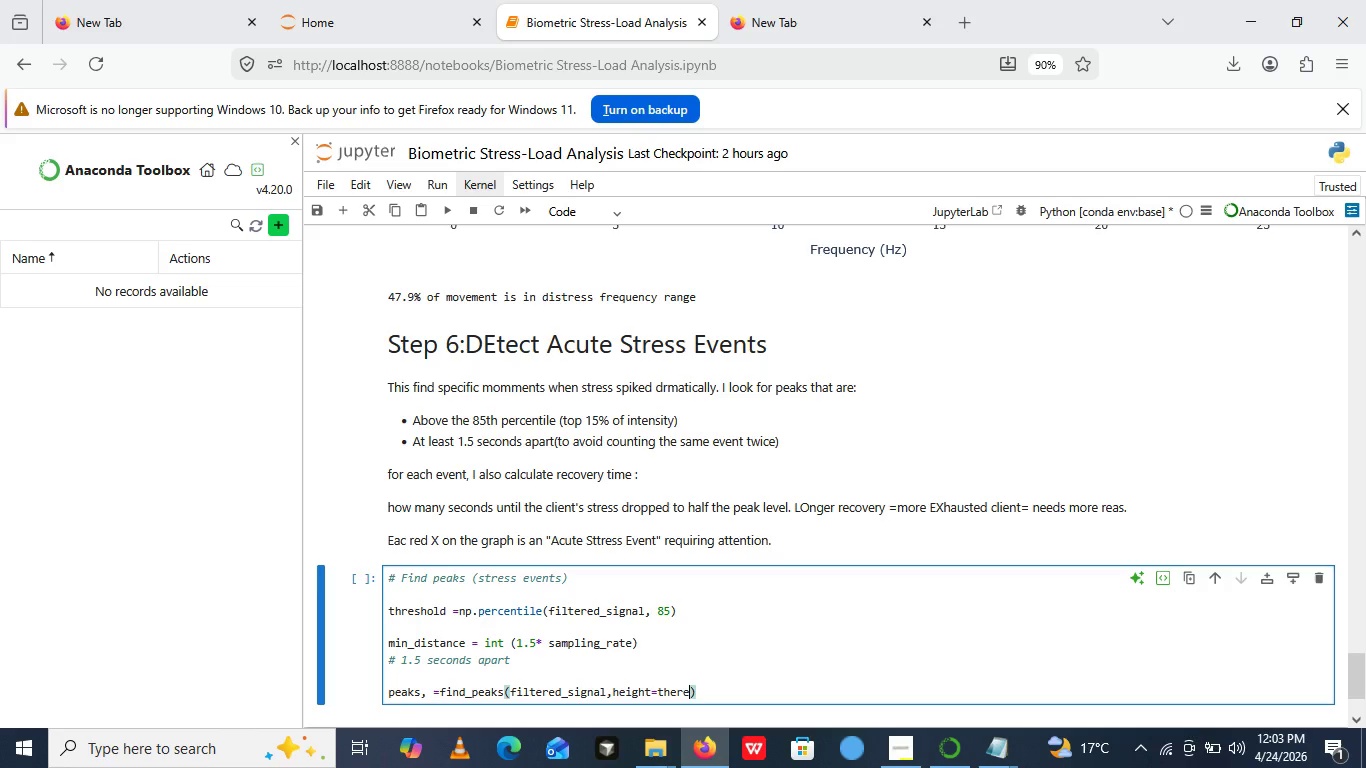 
key(Backspace)
key(Backspace)
key(Backspace)
type(resh)
 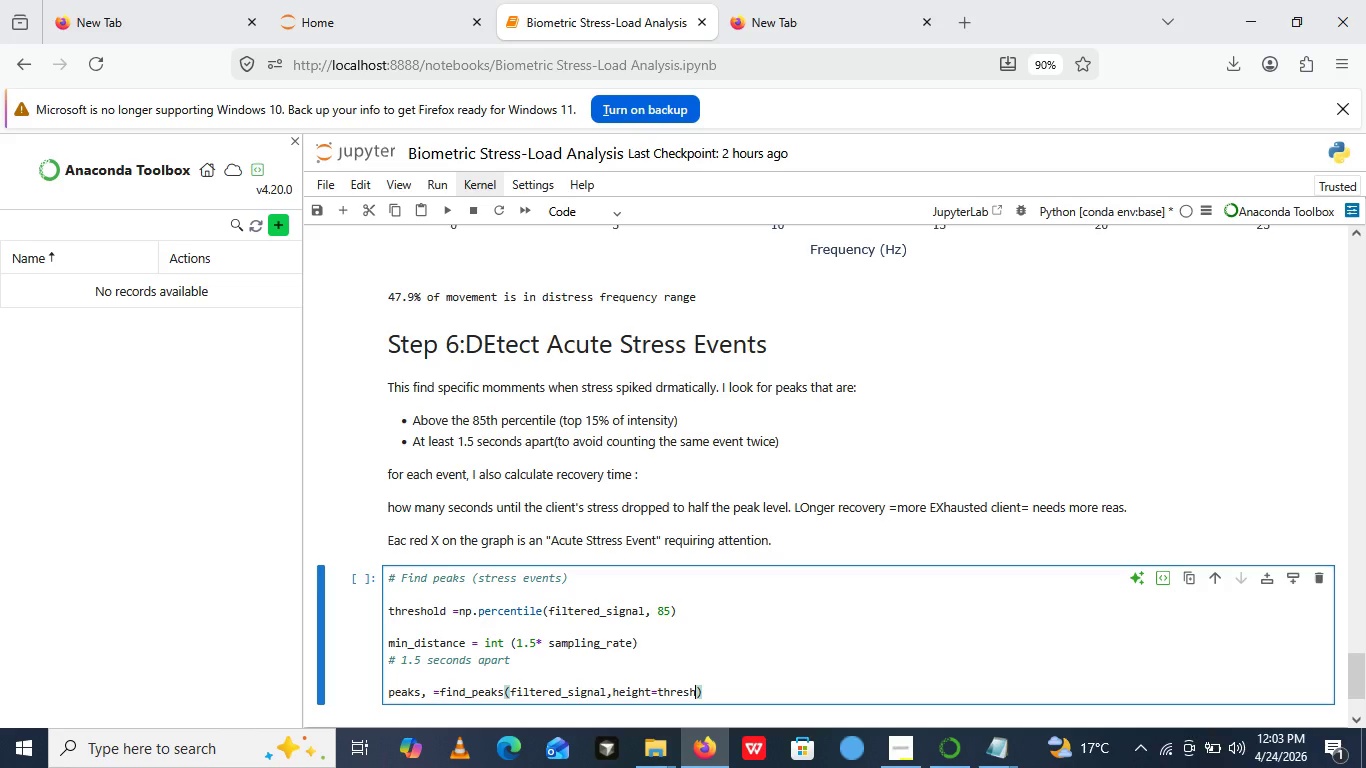 
type(old,)
 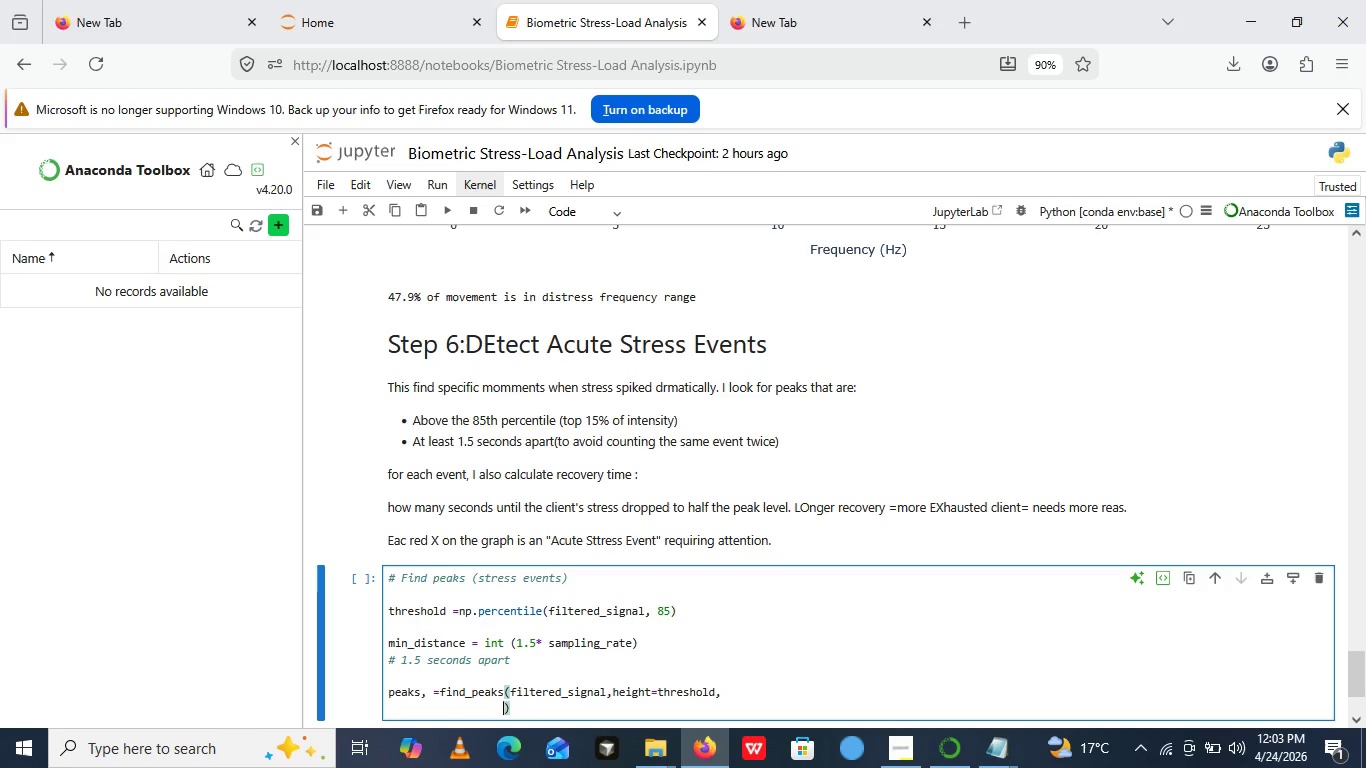 
key(Enter)
 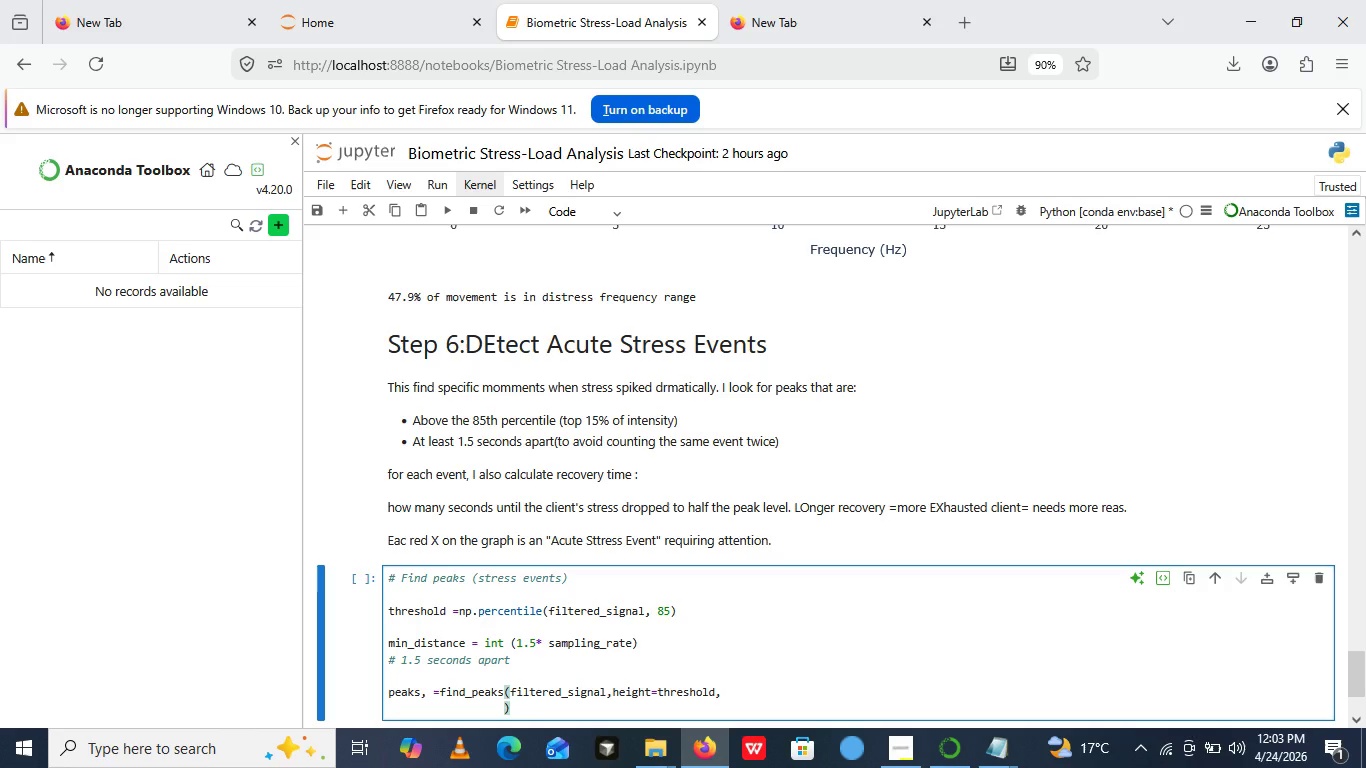 
type(distance)
 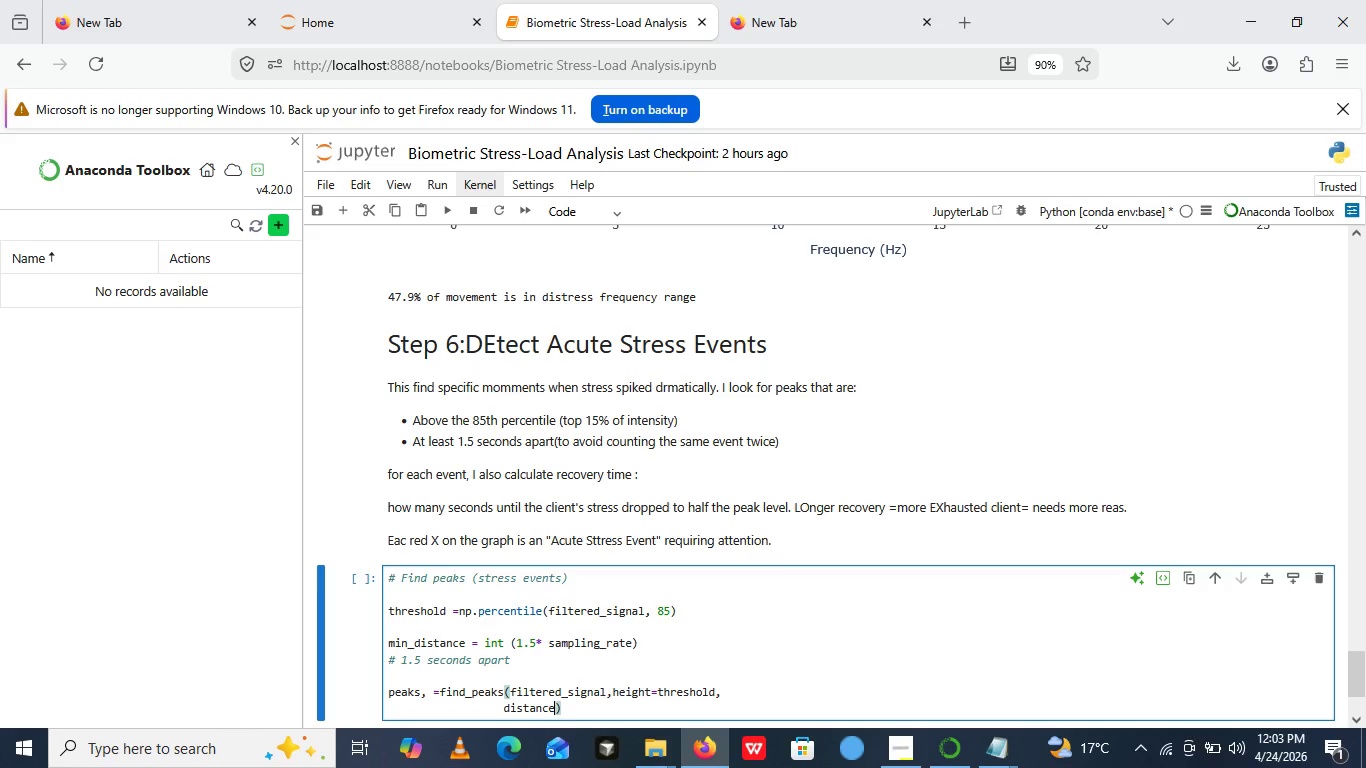 
type(=min)
 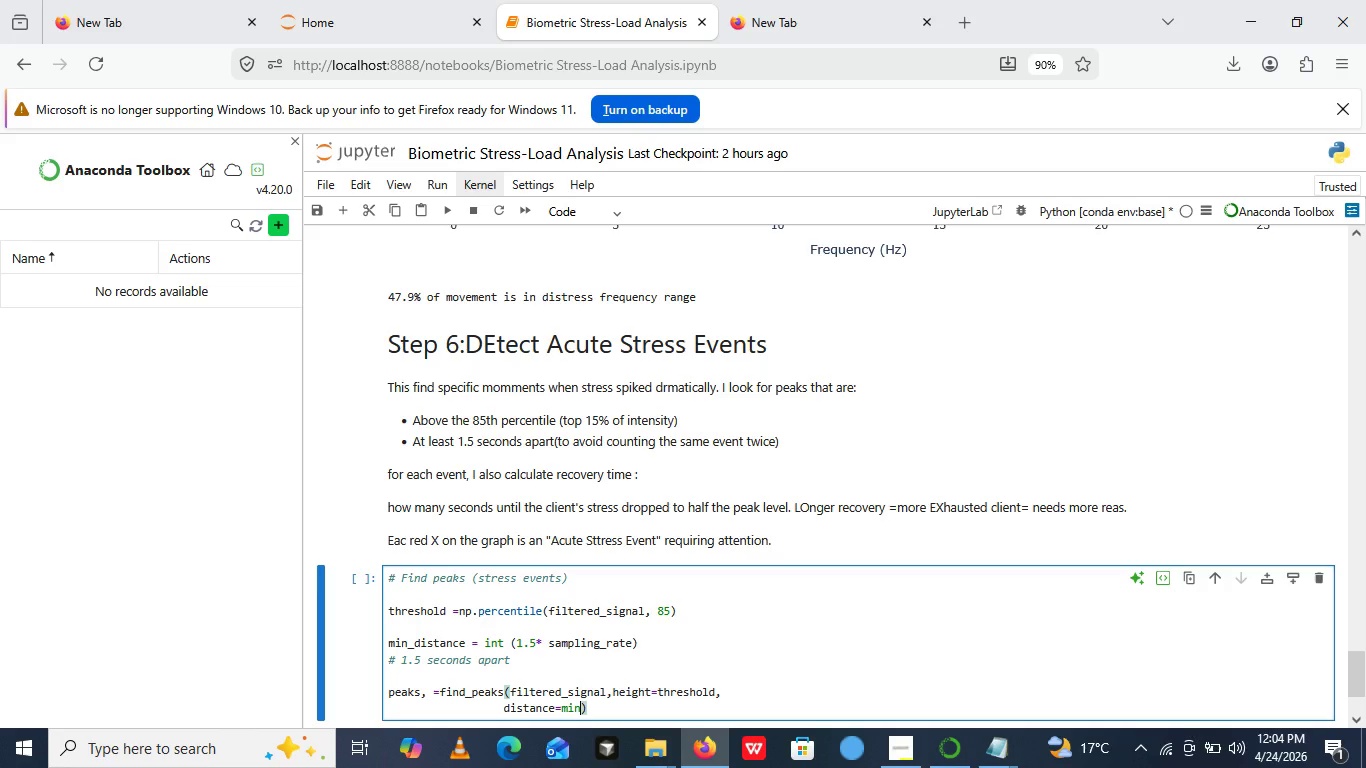 
wait(5.3)
 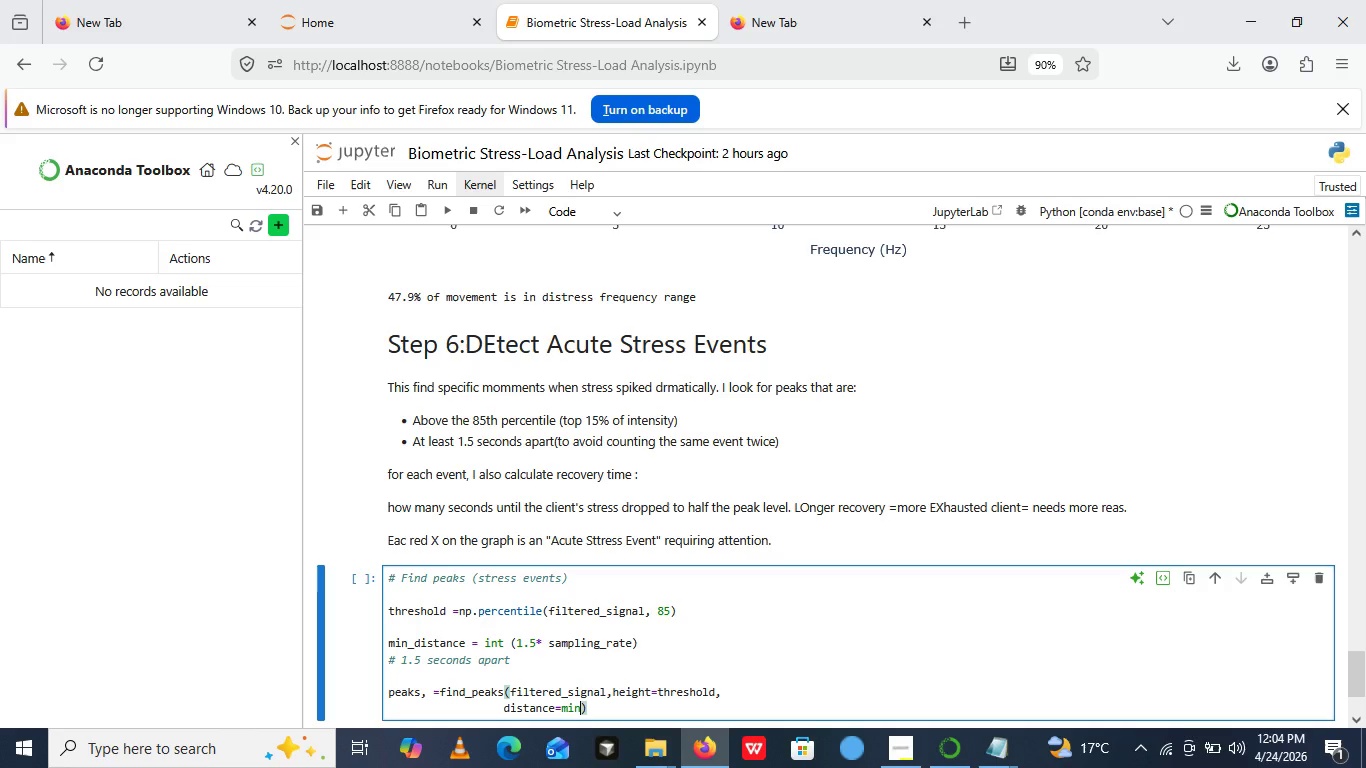 
type(_distance)
 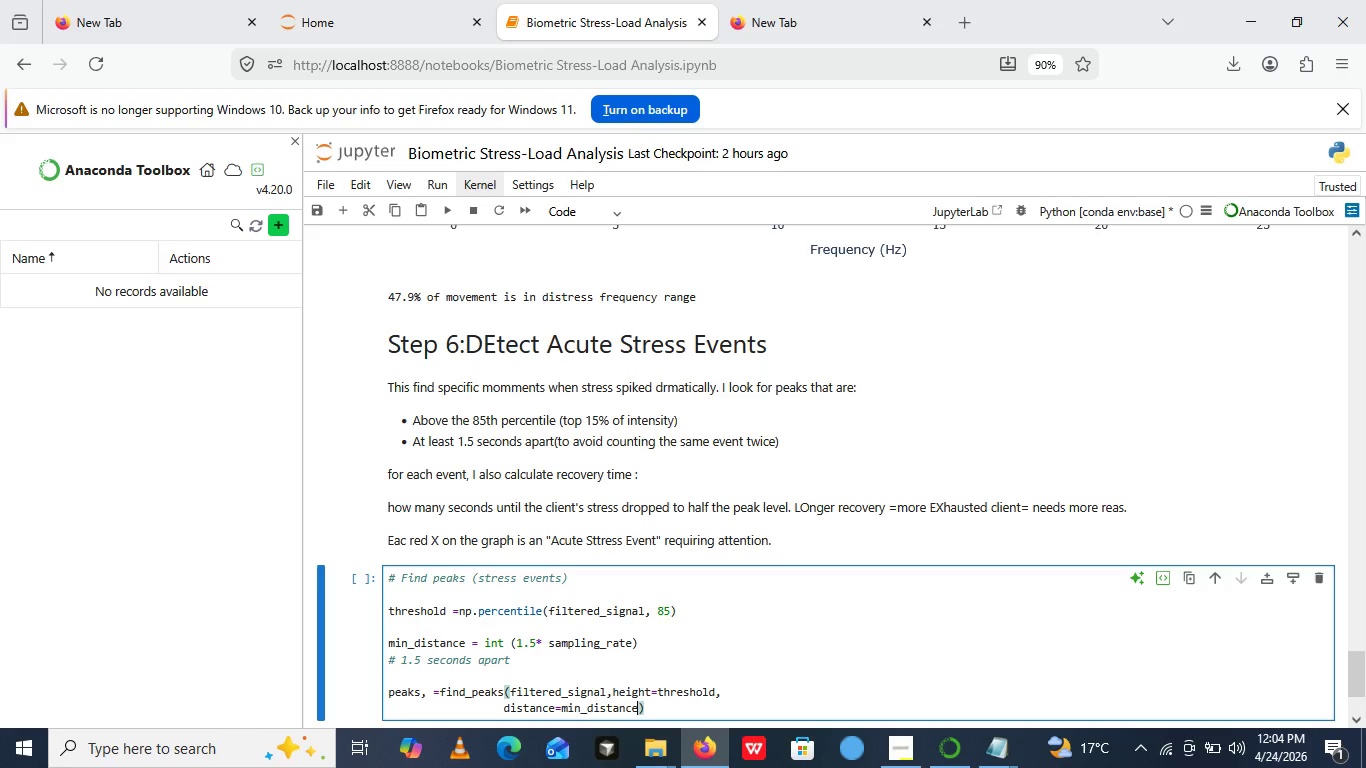 
key(ArrowRight)
 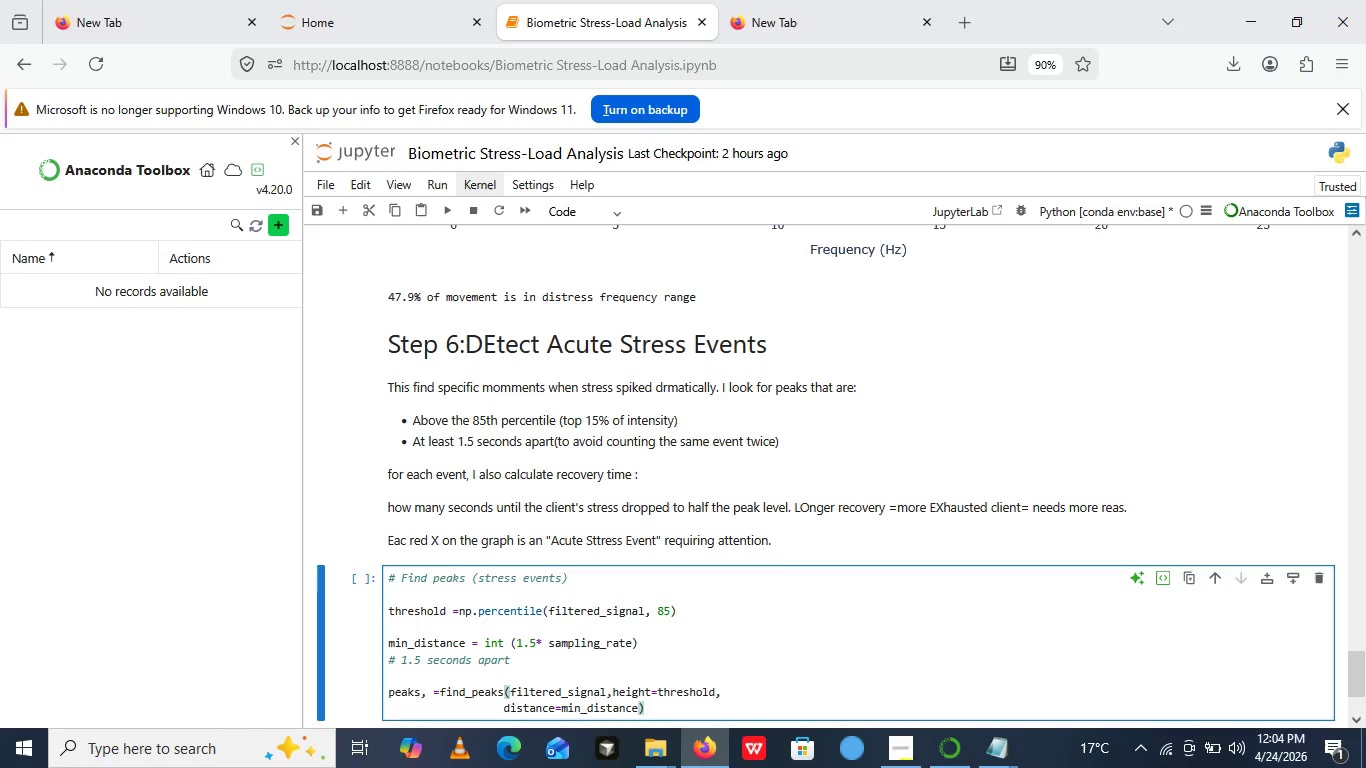 
key(Enter)
 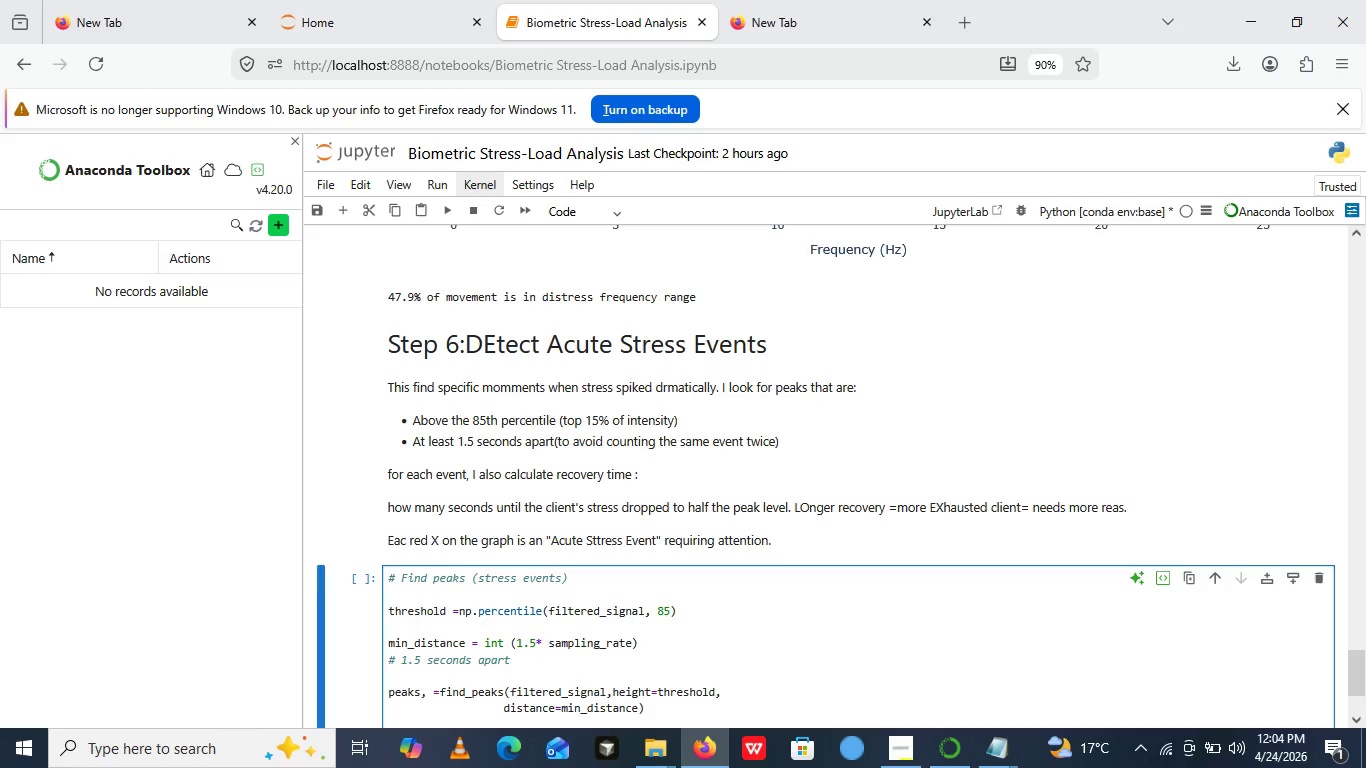 
key(Enter)
 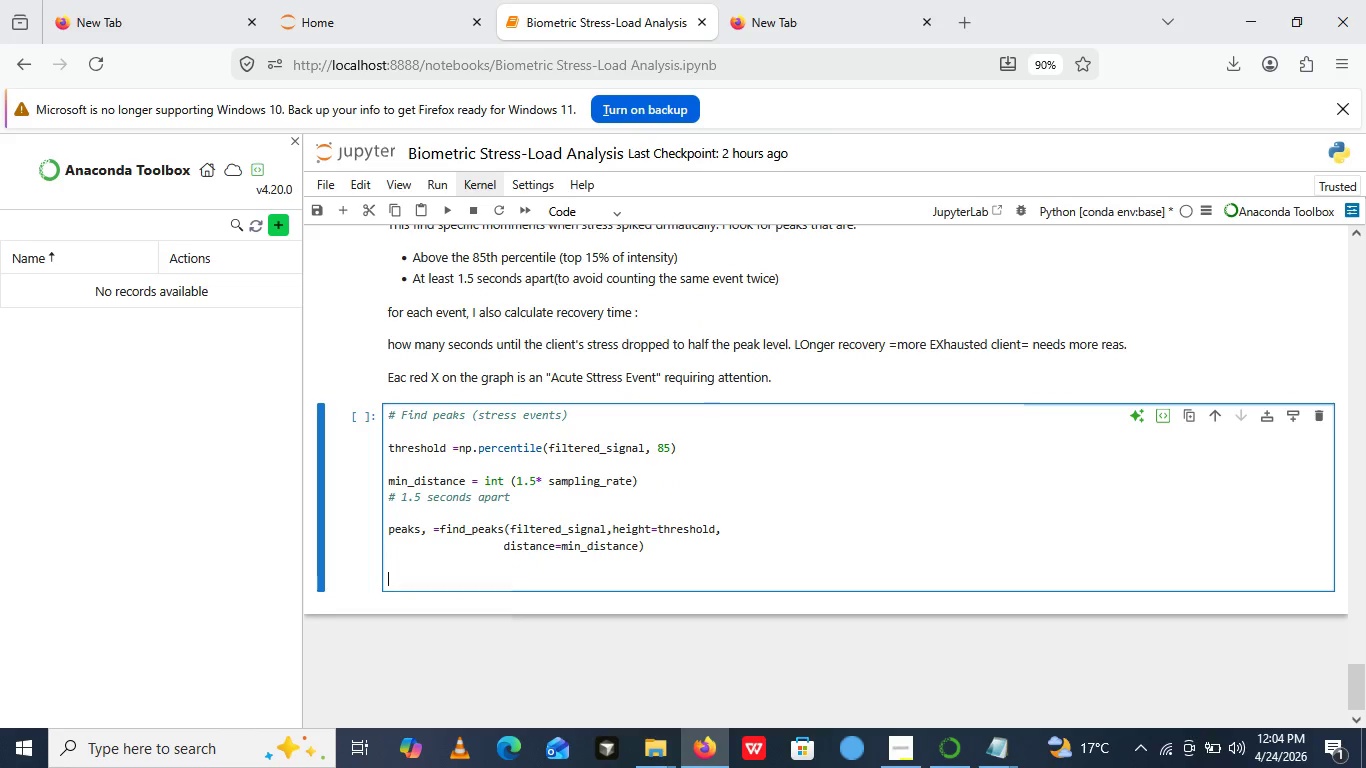 
type(pick_times=)
key(Backspace)
type( = find_picks())
 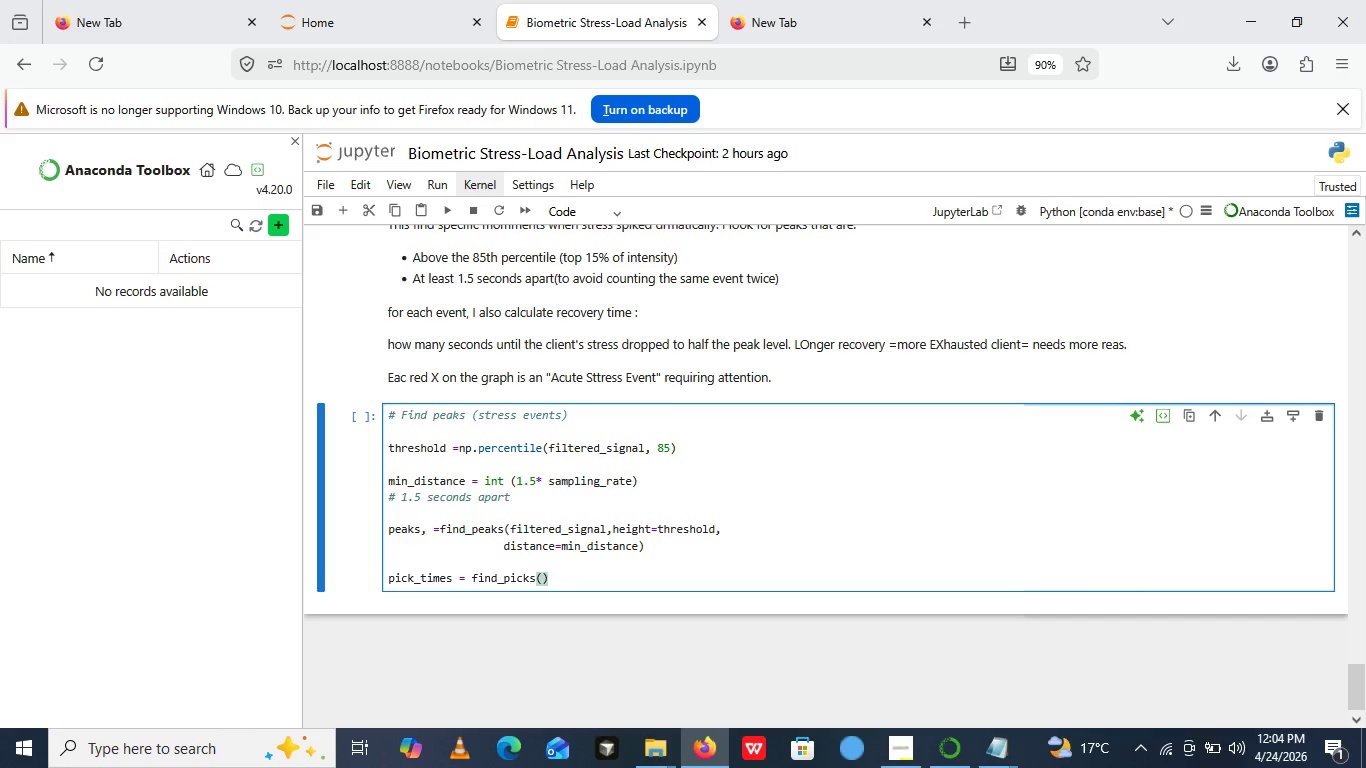 
key(ArrowLeft)
 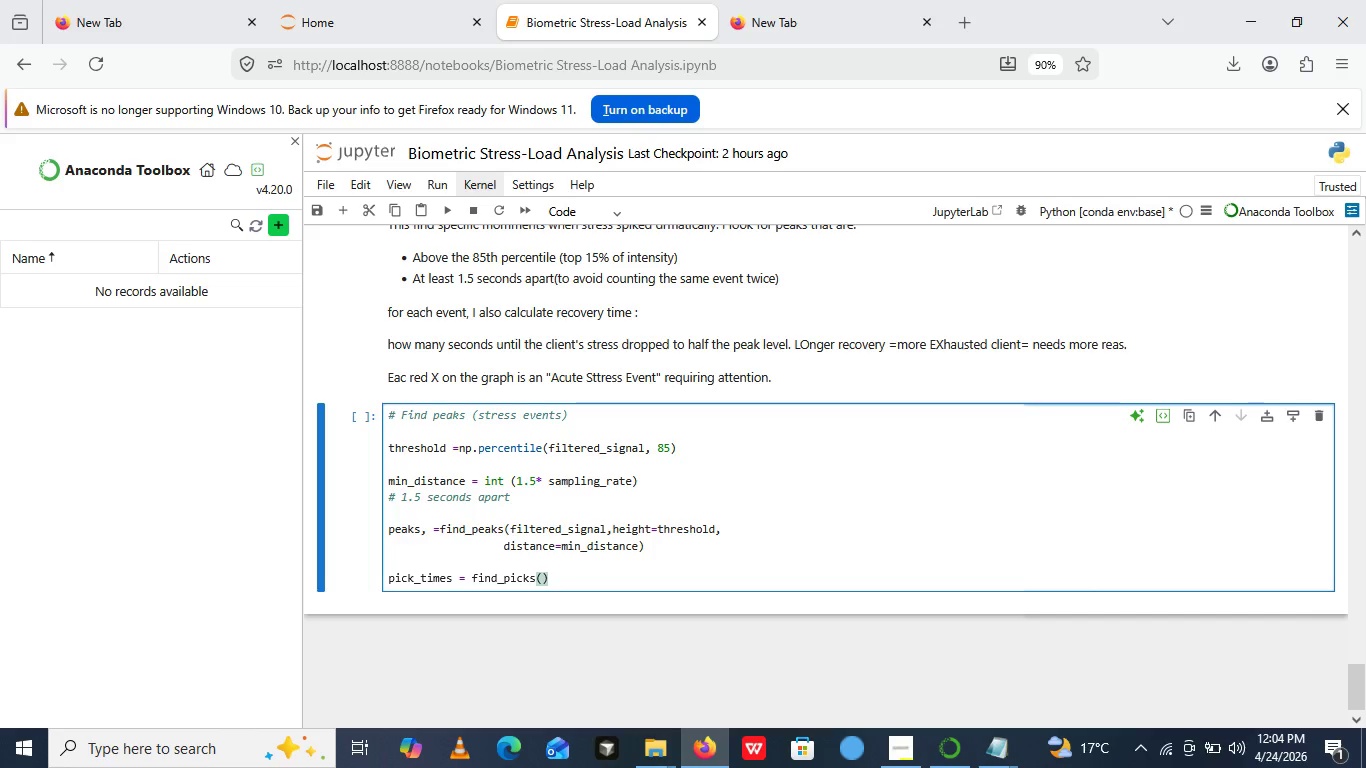 
type(filtered_signal,hi)
key(Backspace)
type(eight=thre)
 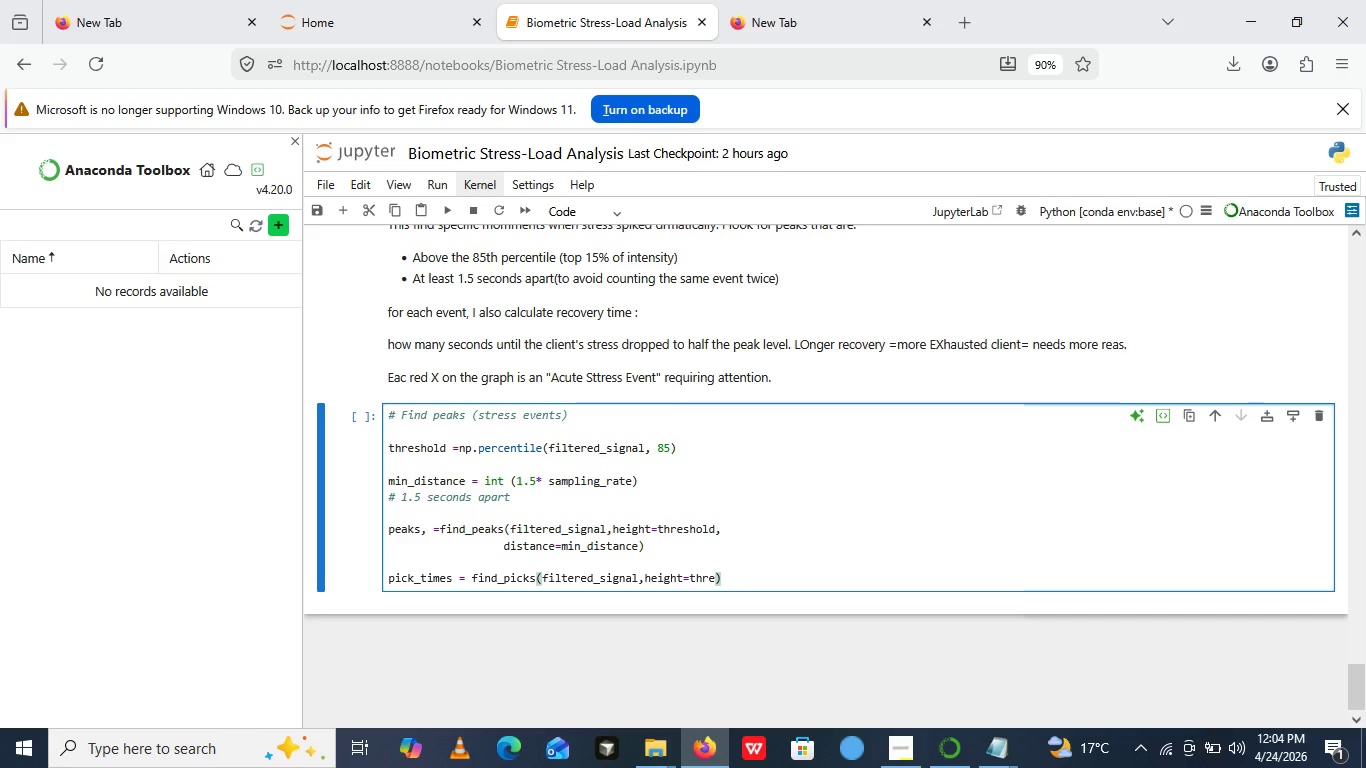 
type(shold, distance=min_distance)
 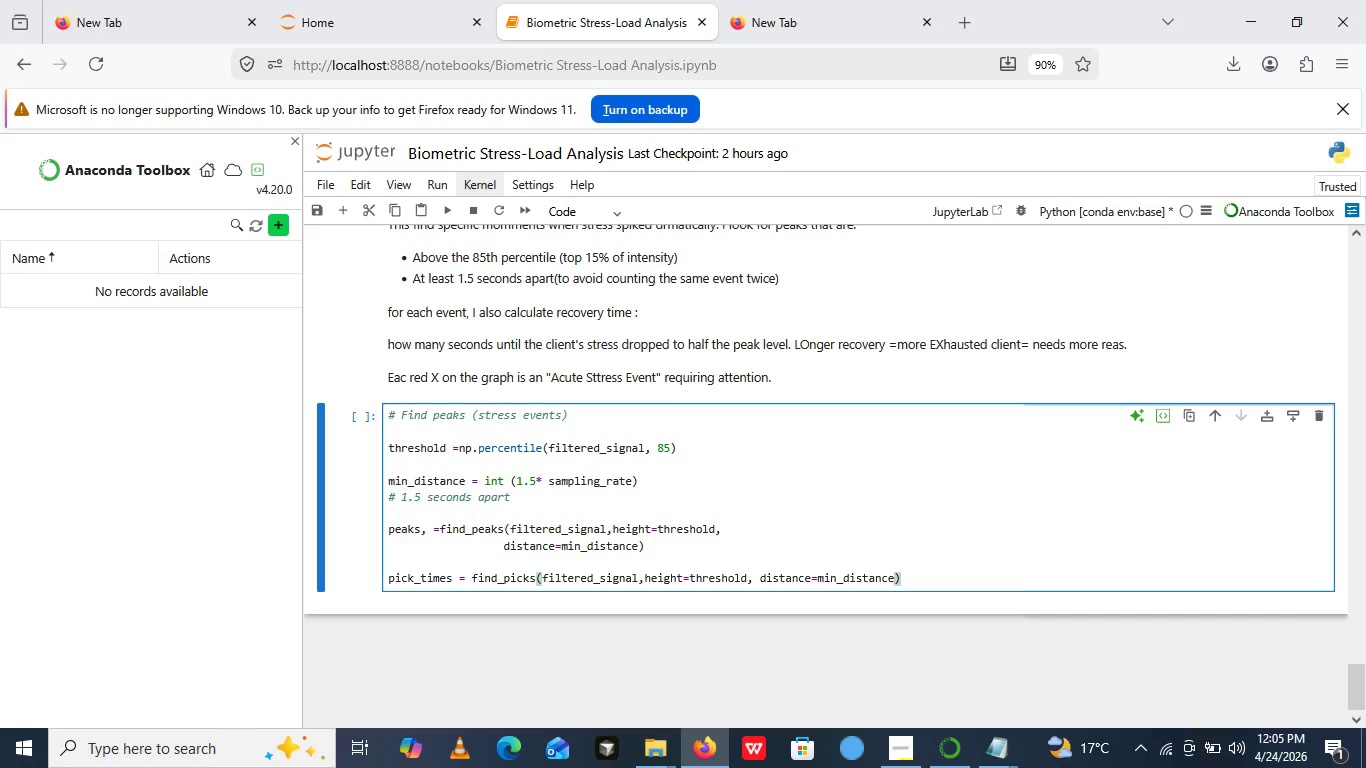 
key(ArrowRight)
 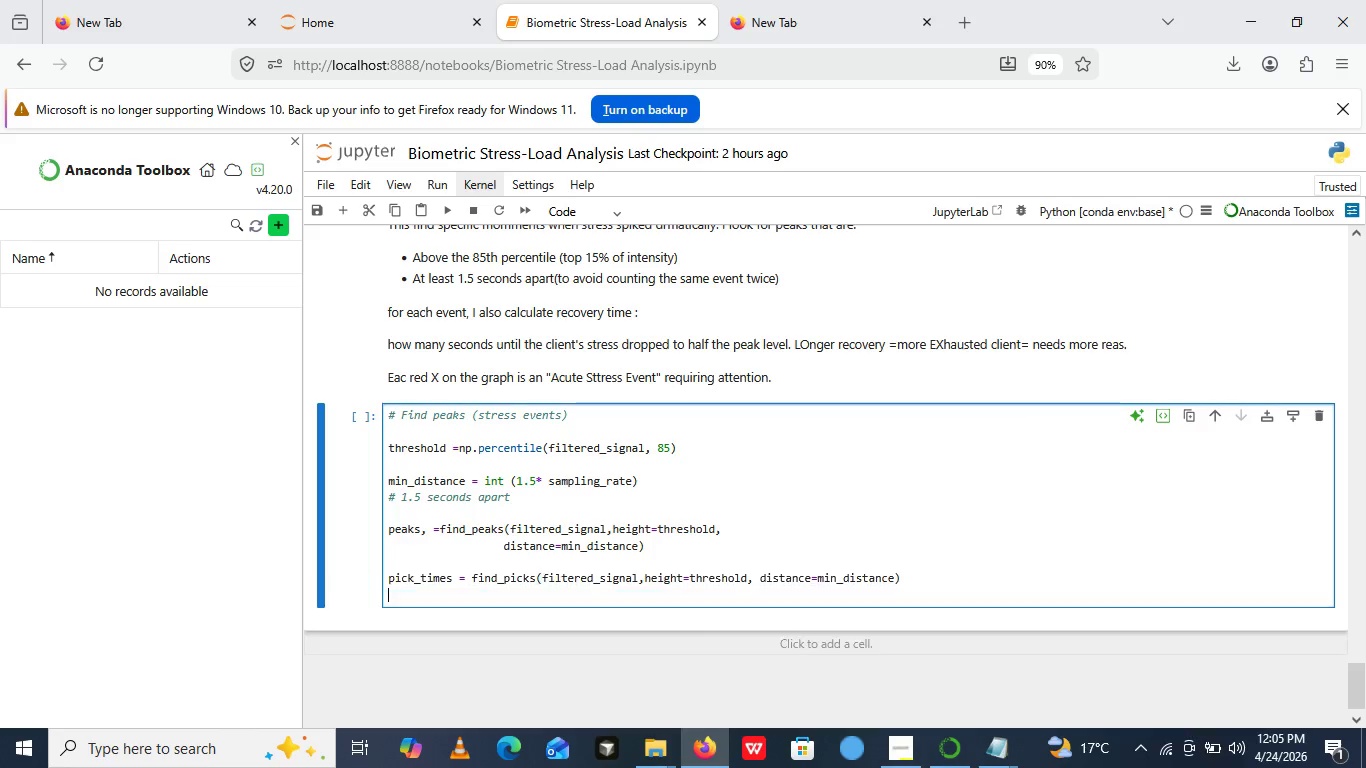 
key(Enter)
 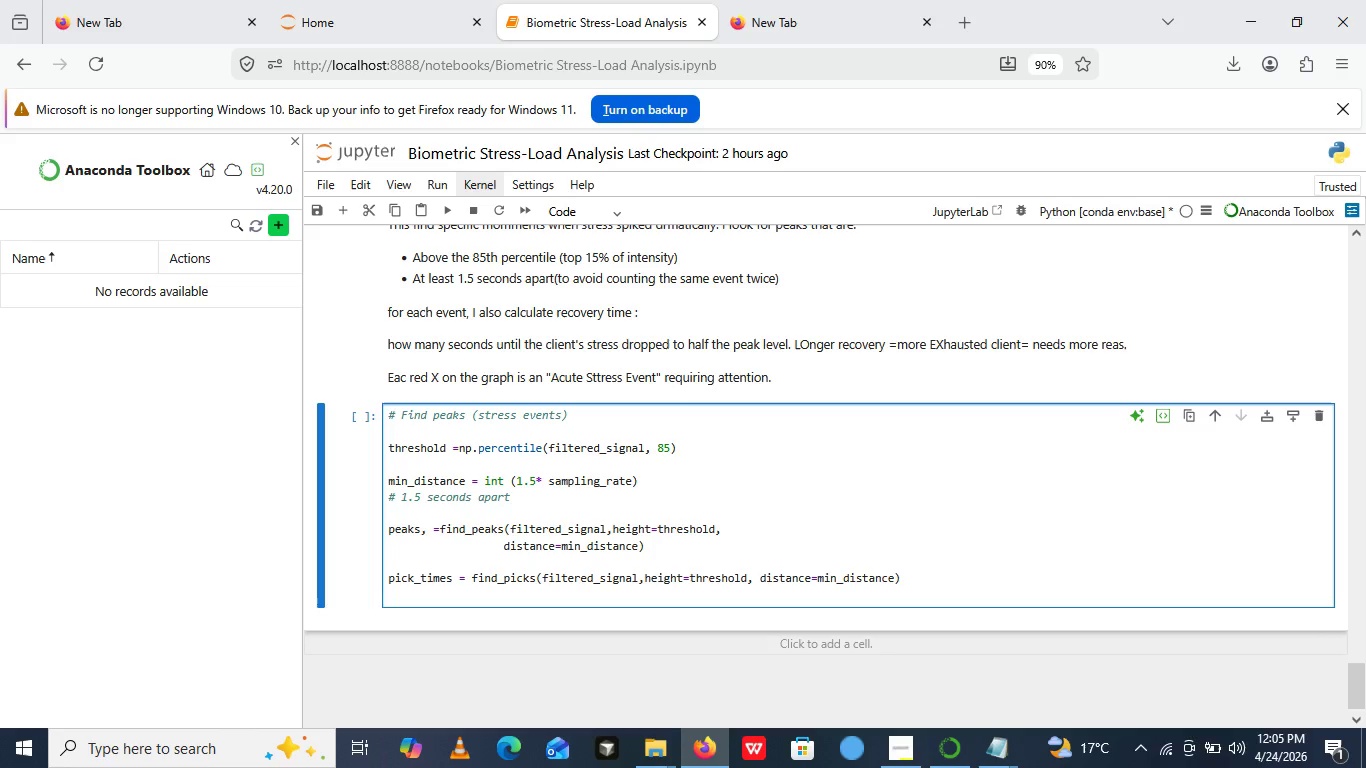 
hold_key(key=P, duration=0.33)
 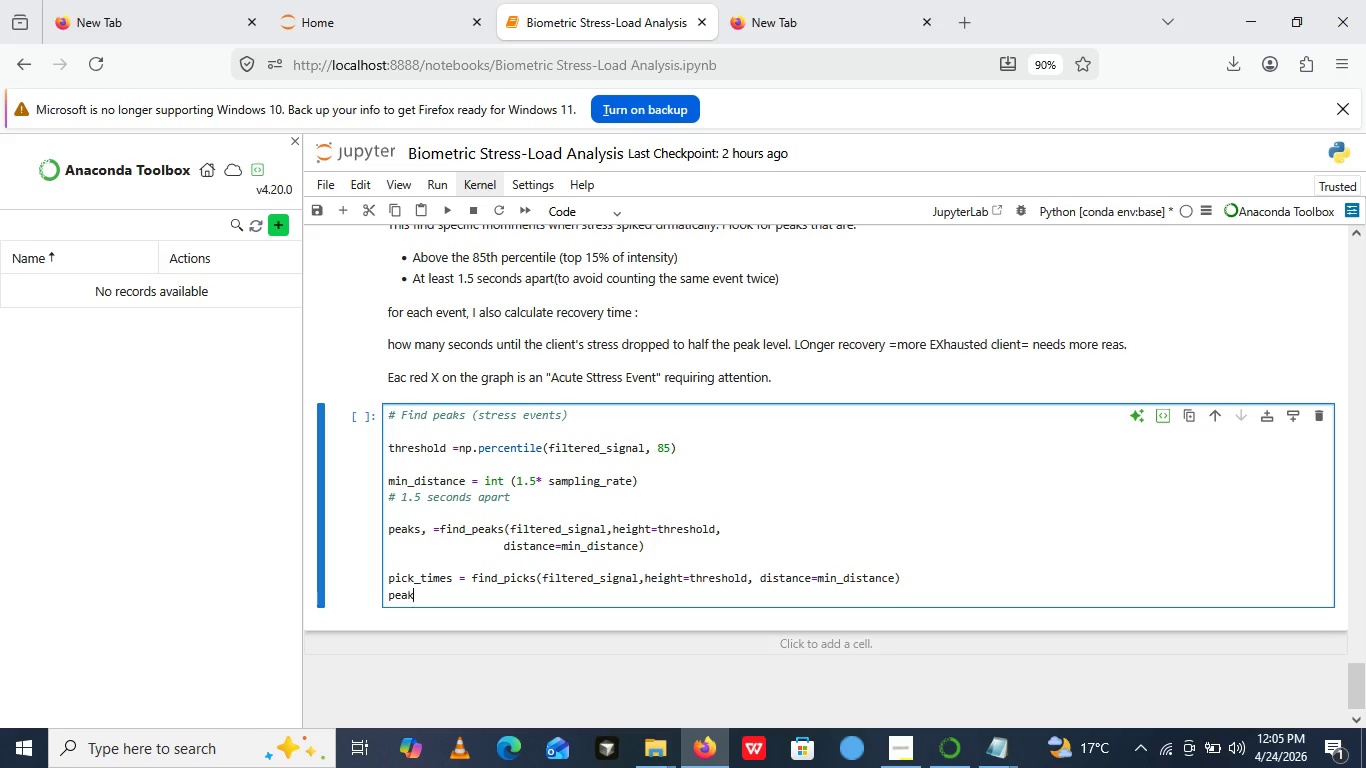 
type(eak_times = time _axis[])
 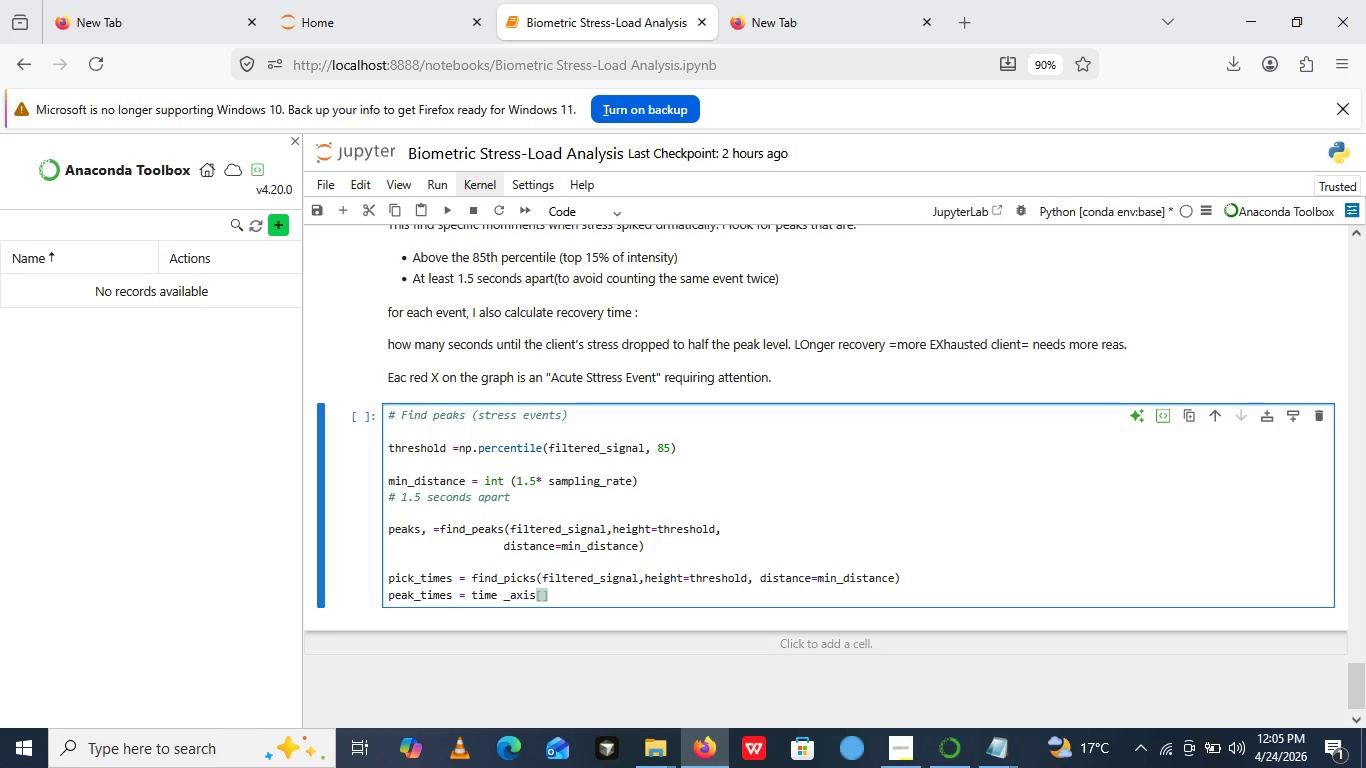 
key(ArrowLeft)
 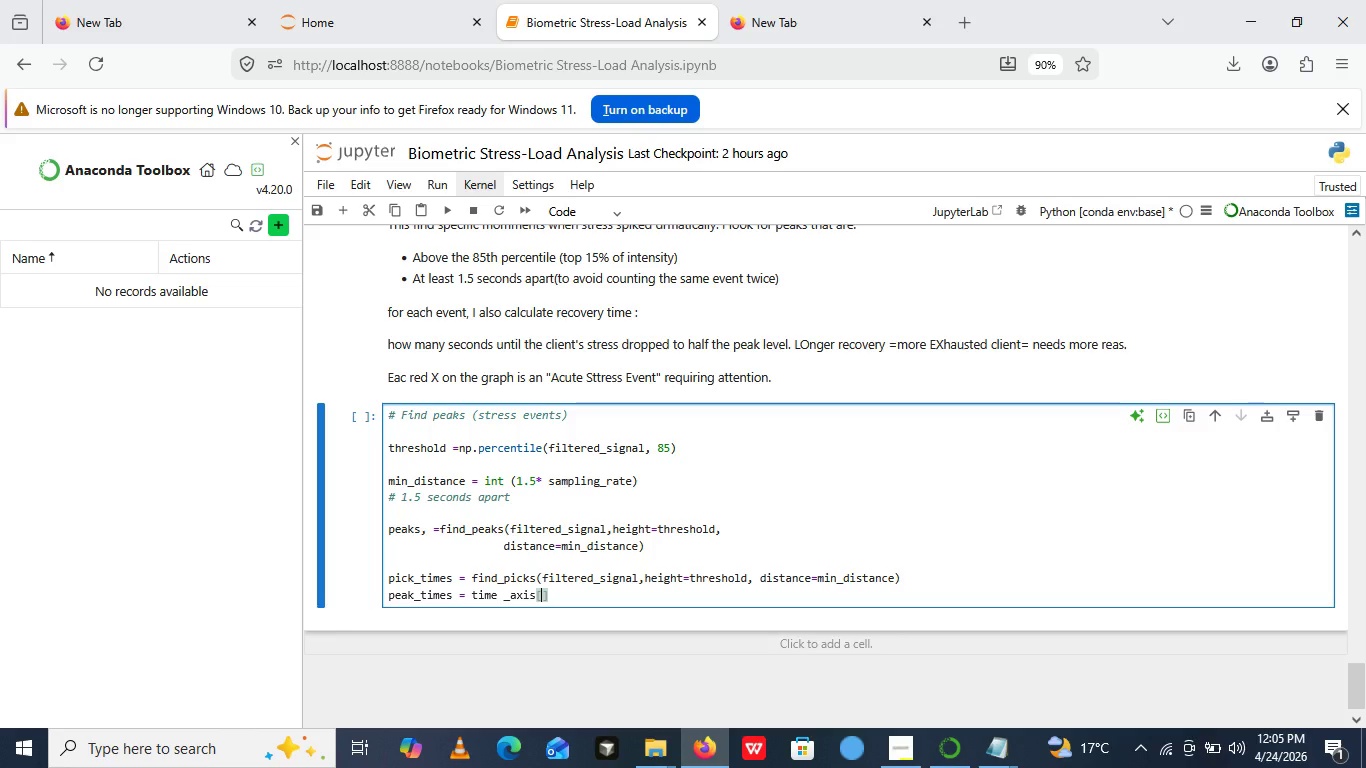 
type(peaks)
 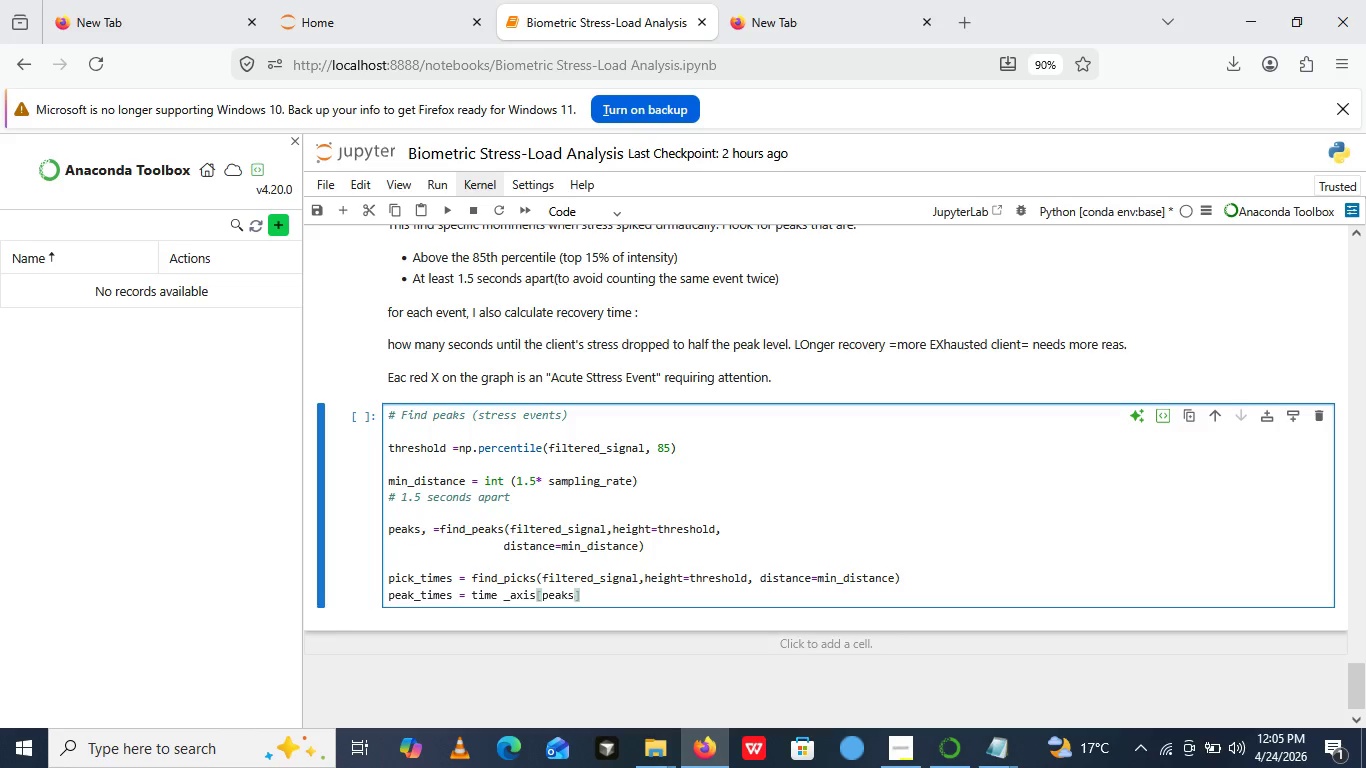 
key(ArrowRight)
 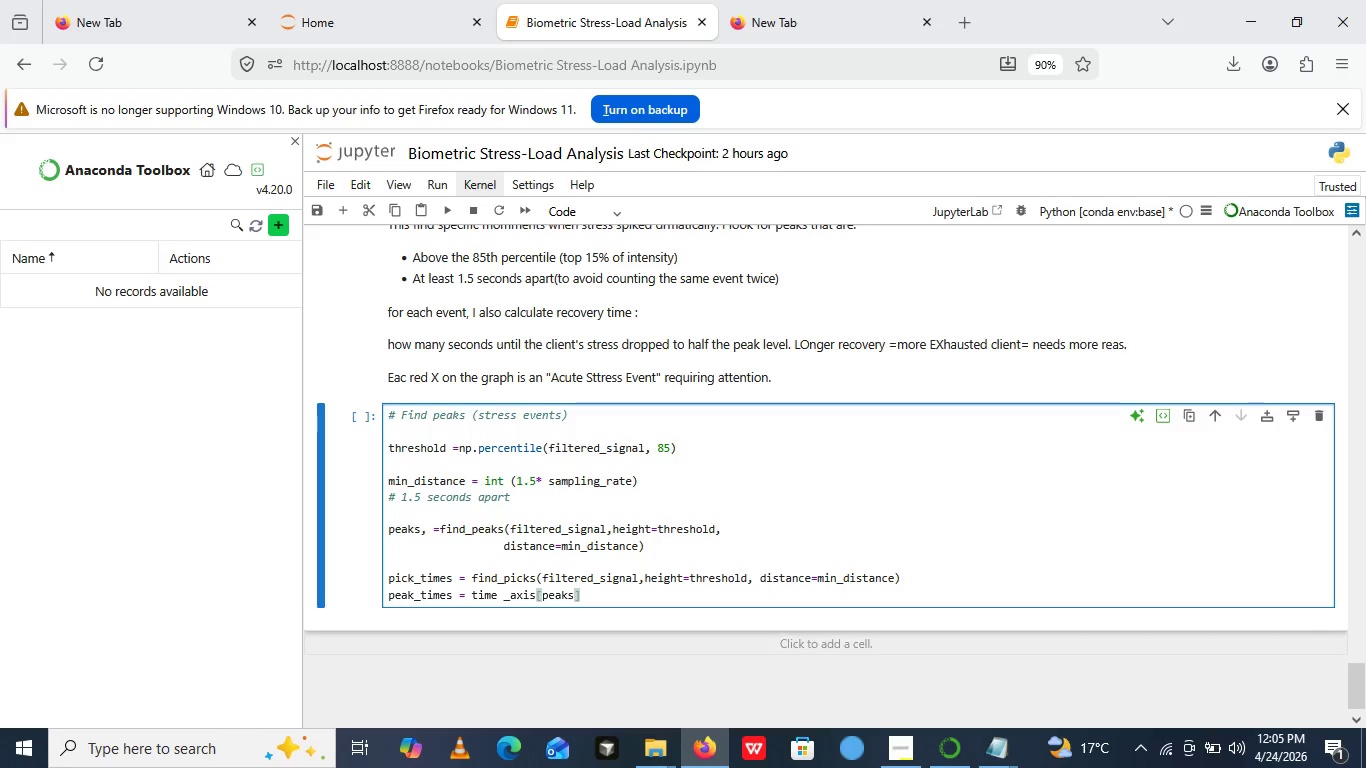 
key(Enter)
 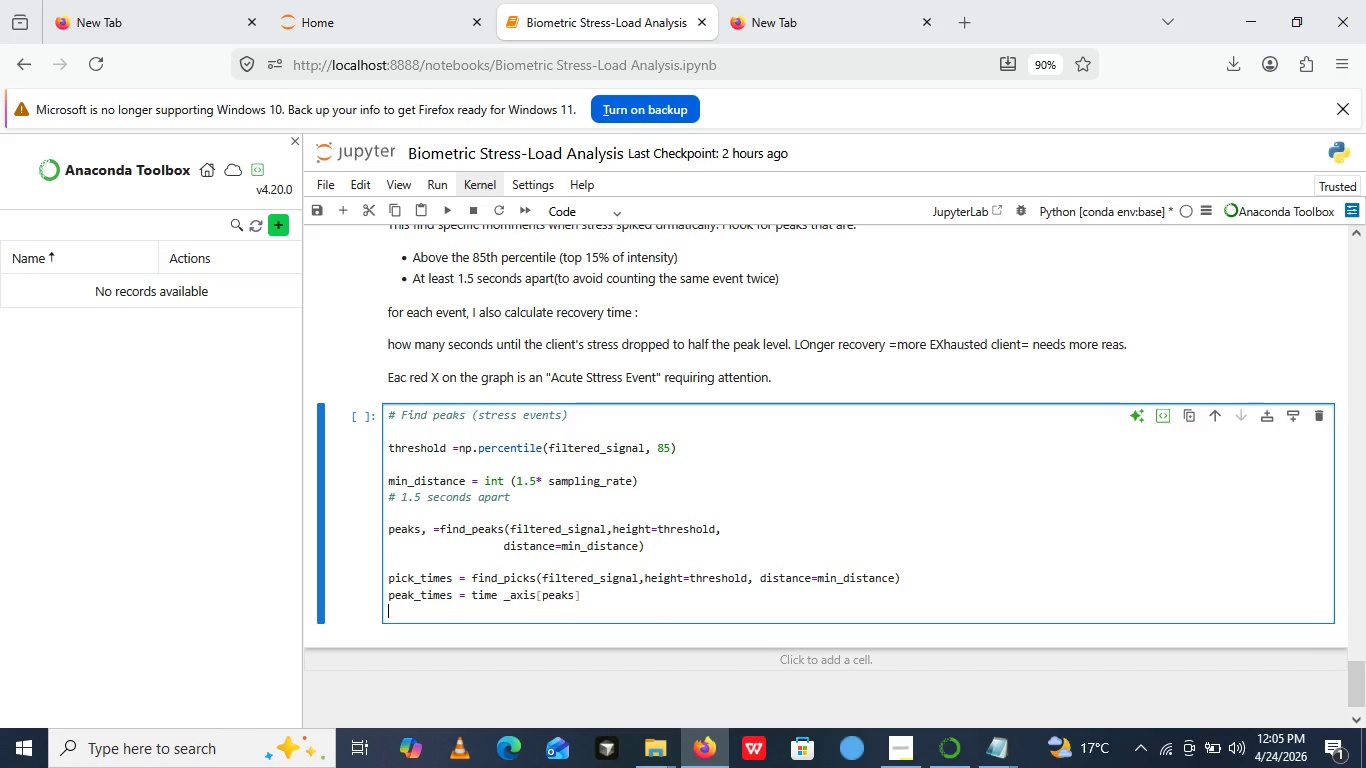 
type(peak_values =filtered_signal[])
 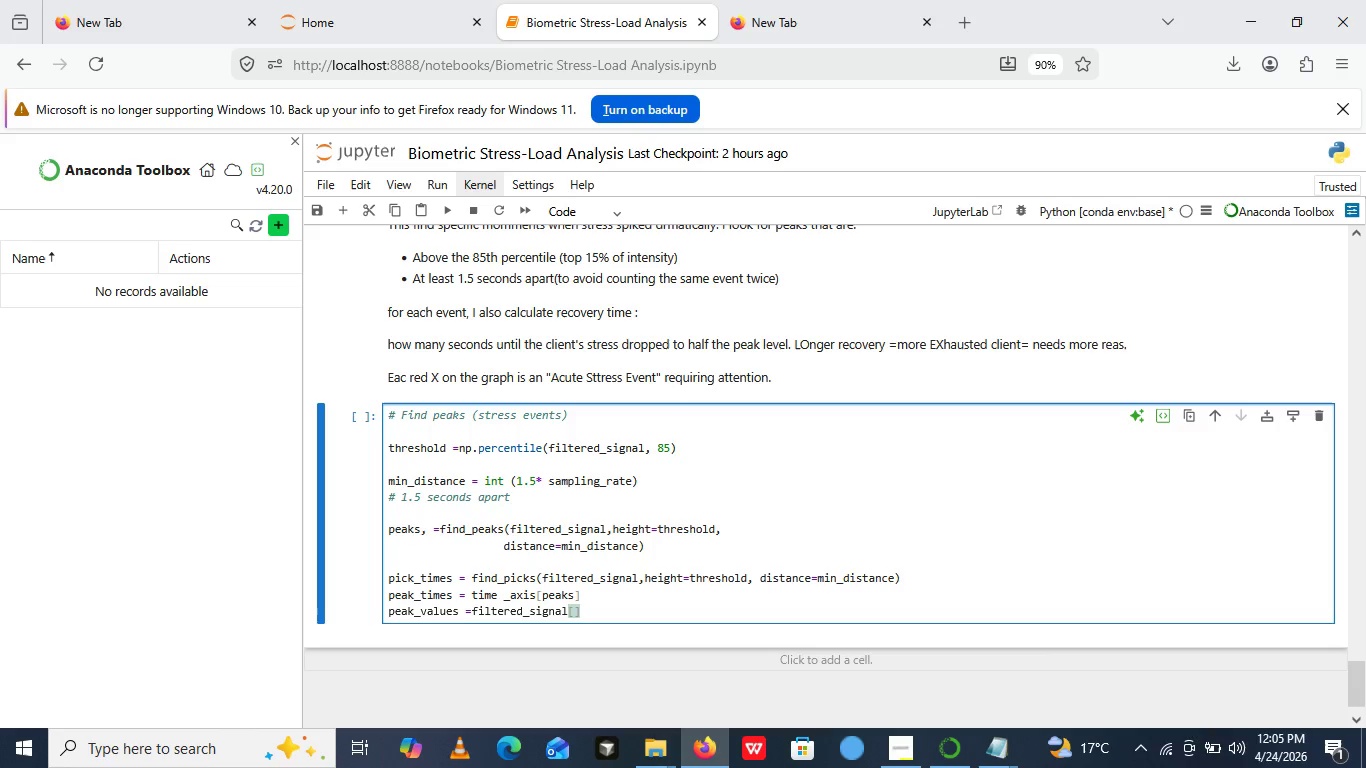 
key(ArrowLeft)
 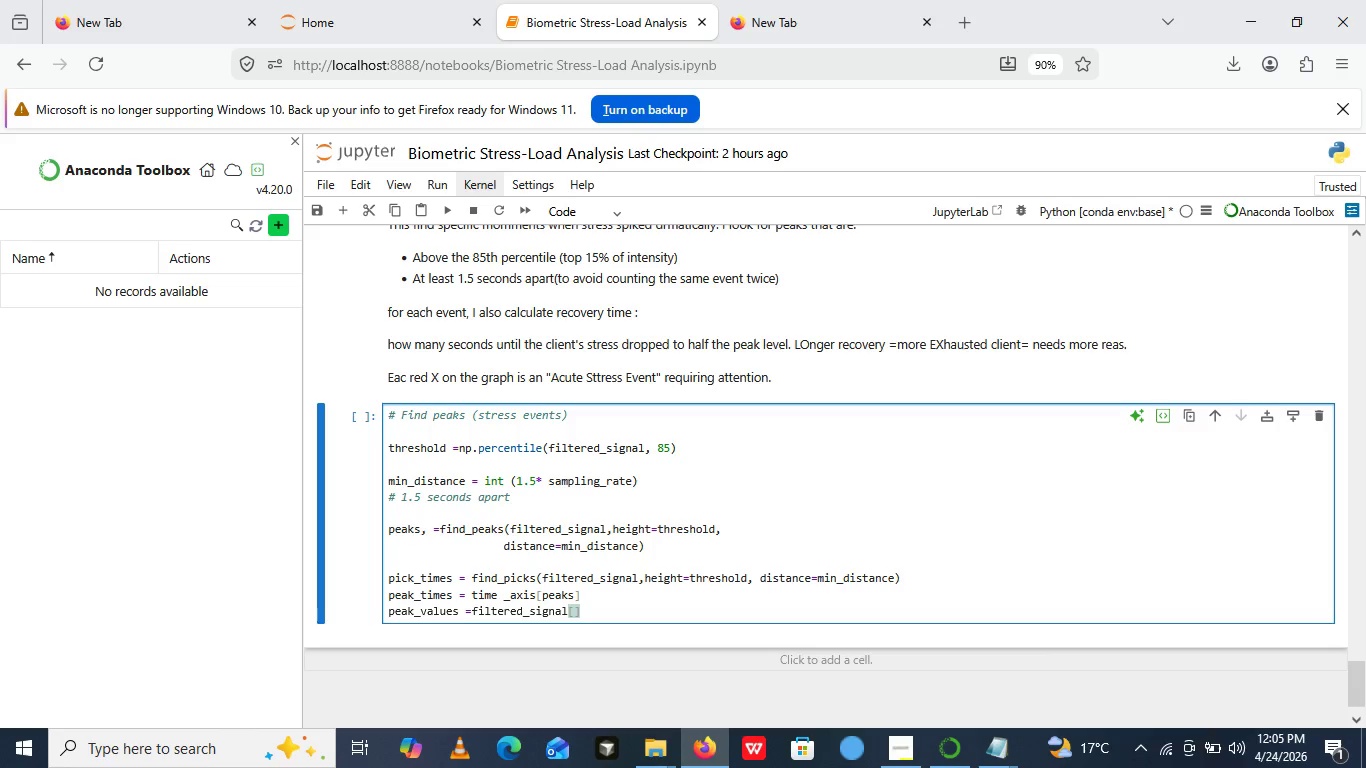 
type(peaks)
 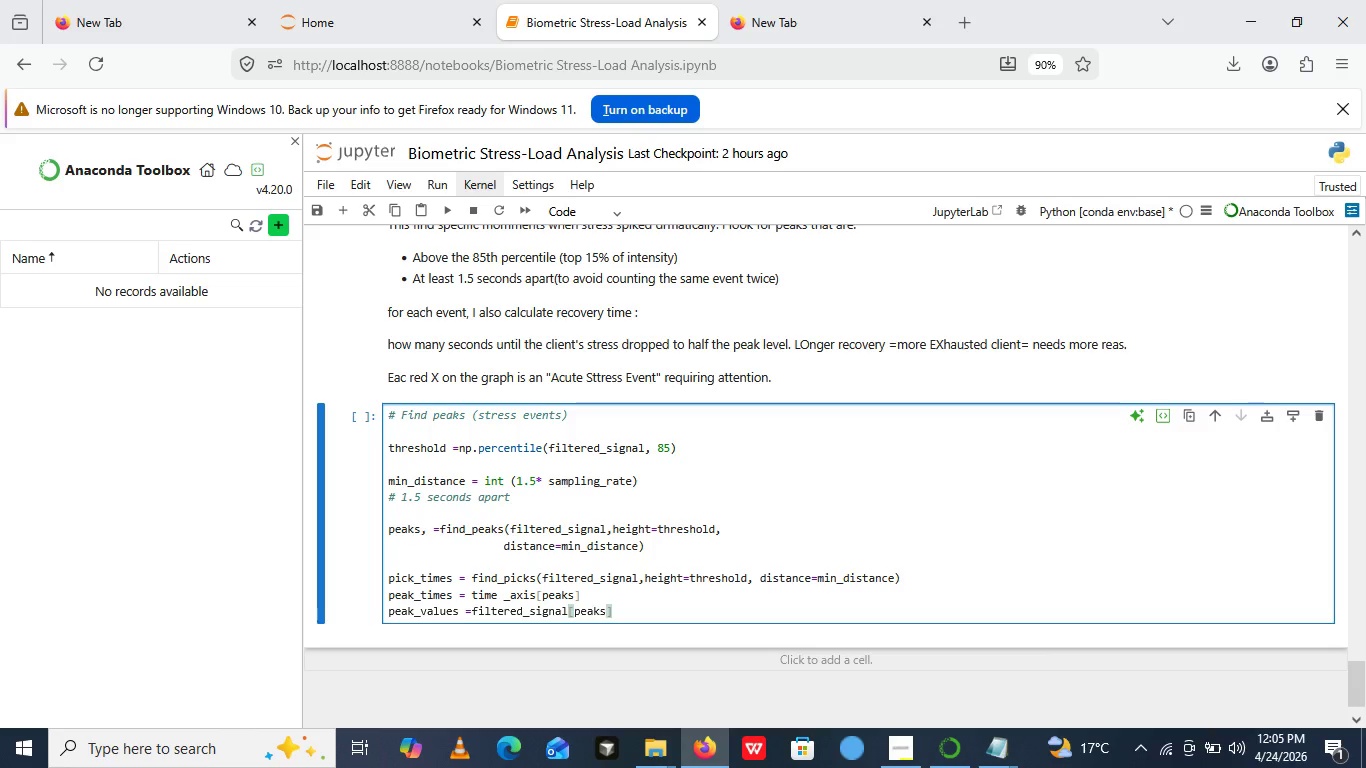 
key(ArrowRight)
 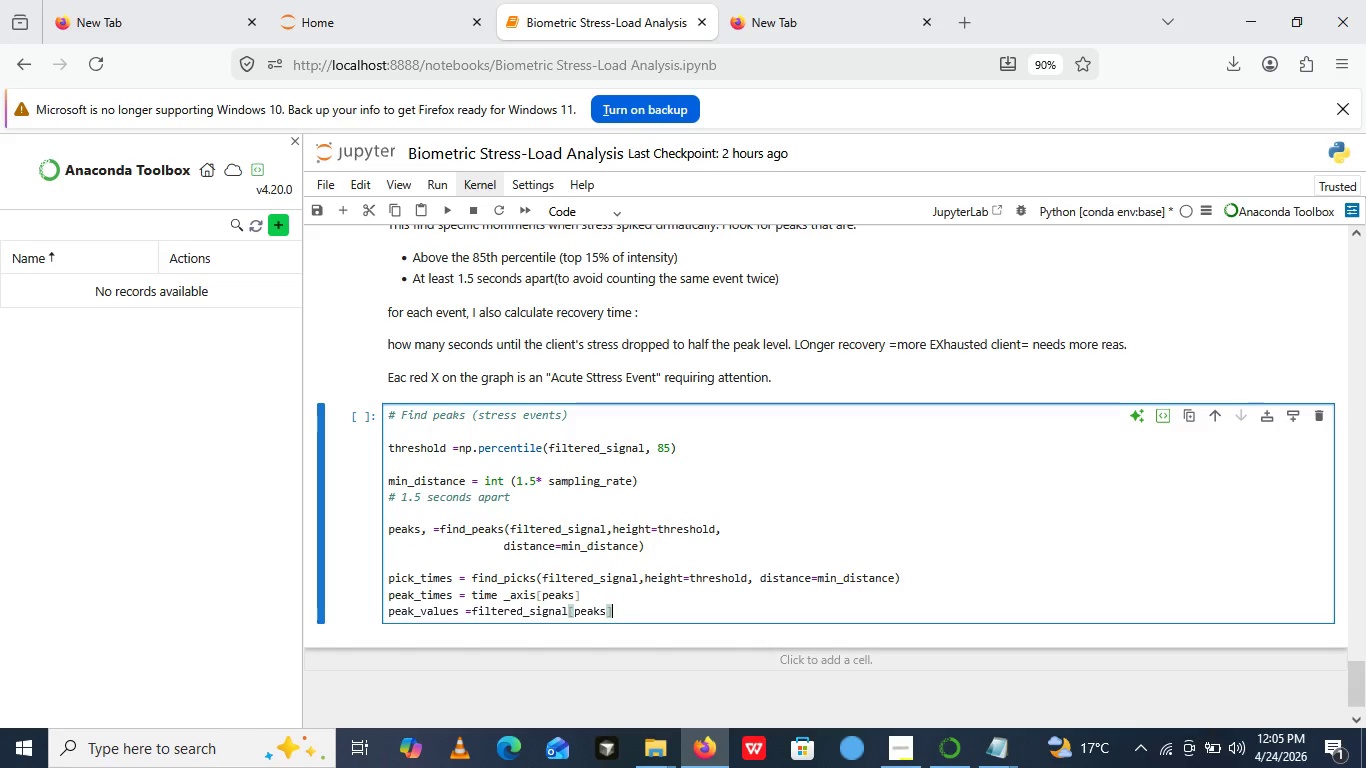 
key(Enter)
 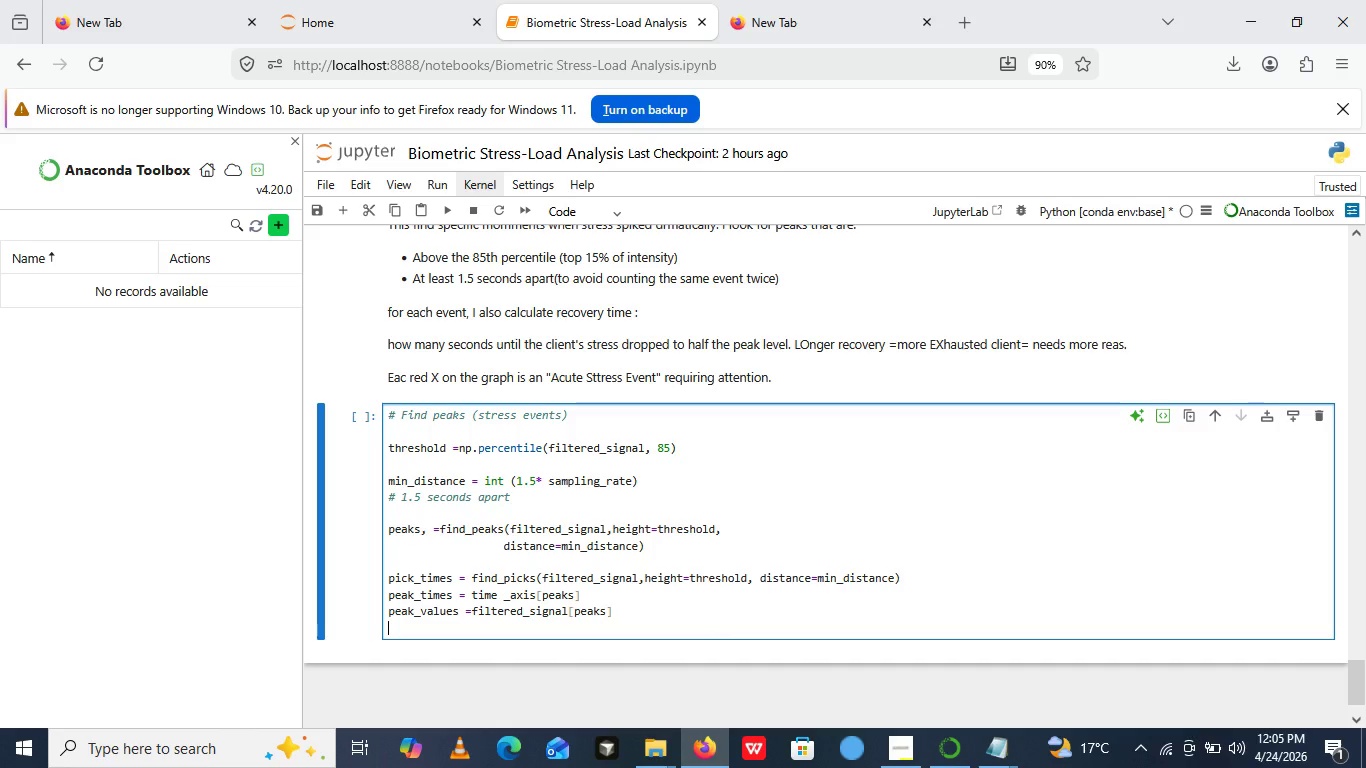 
key(Shift+3)
 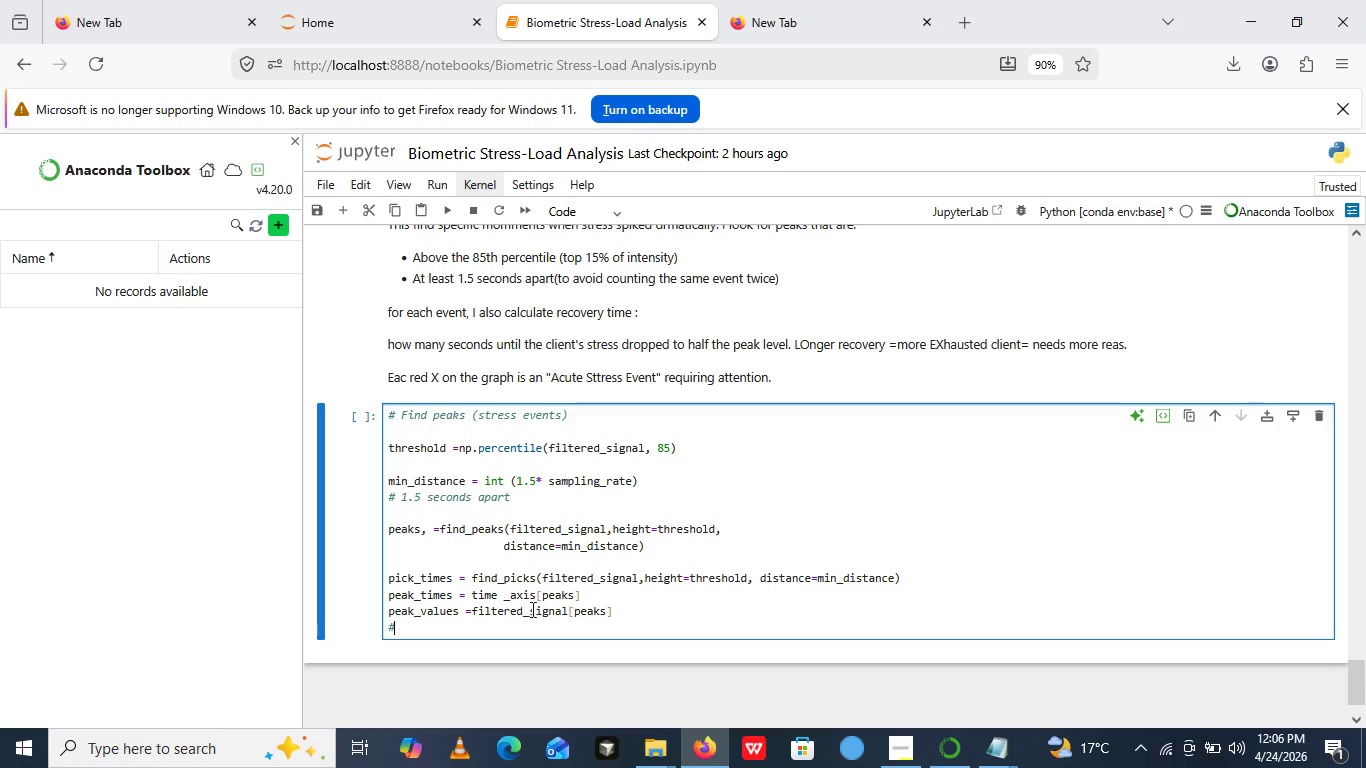 
left_click([622, 605])
 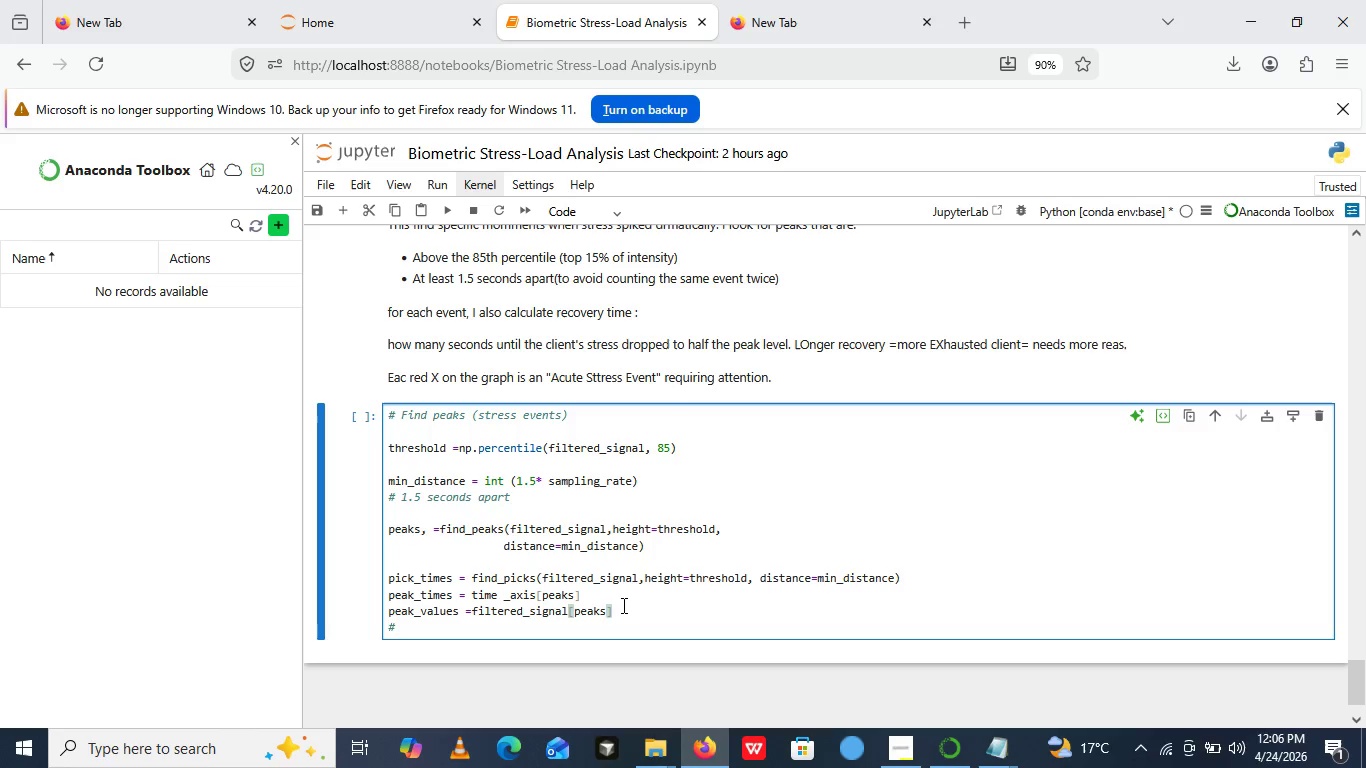 
key(Enter)
 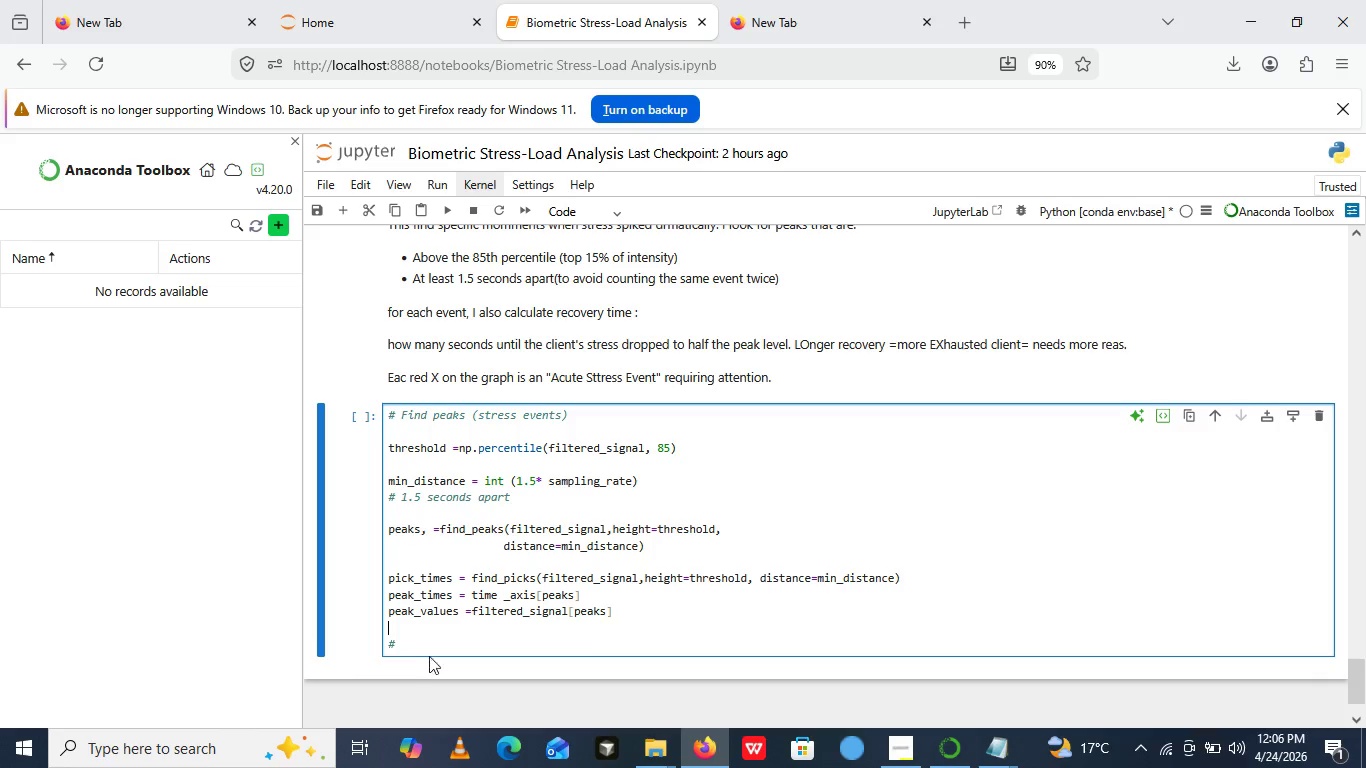 
left_click([424, 642])
 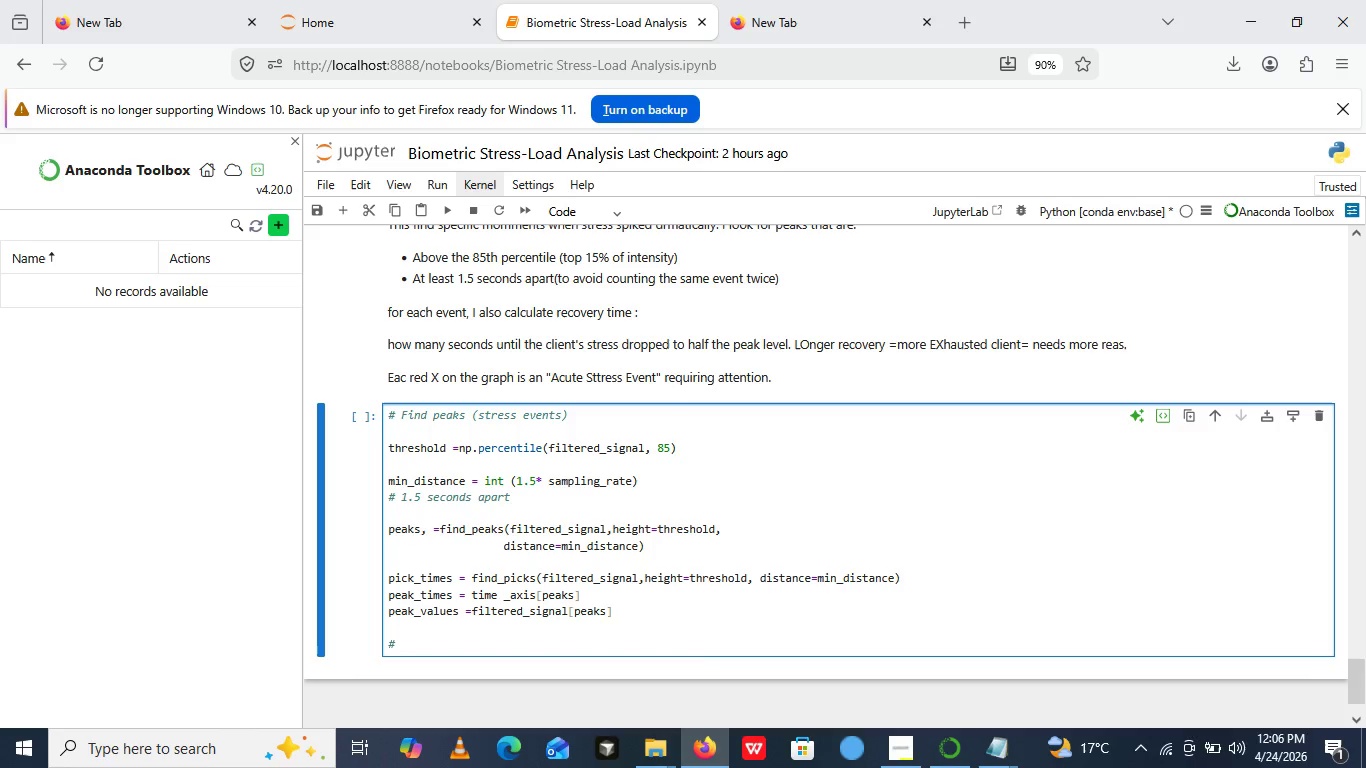 
type( calculate)
 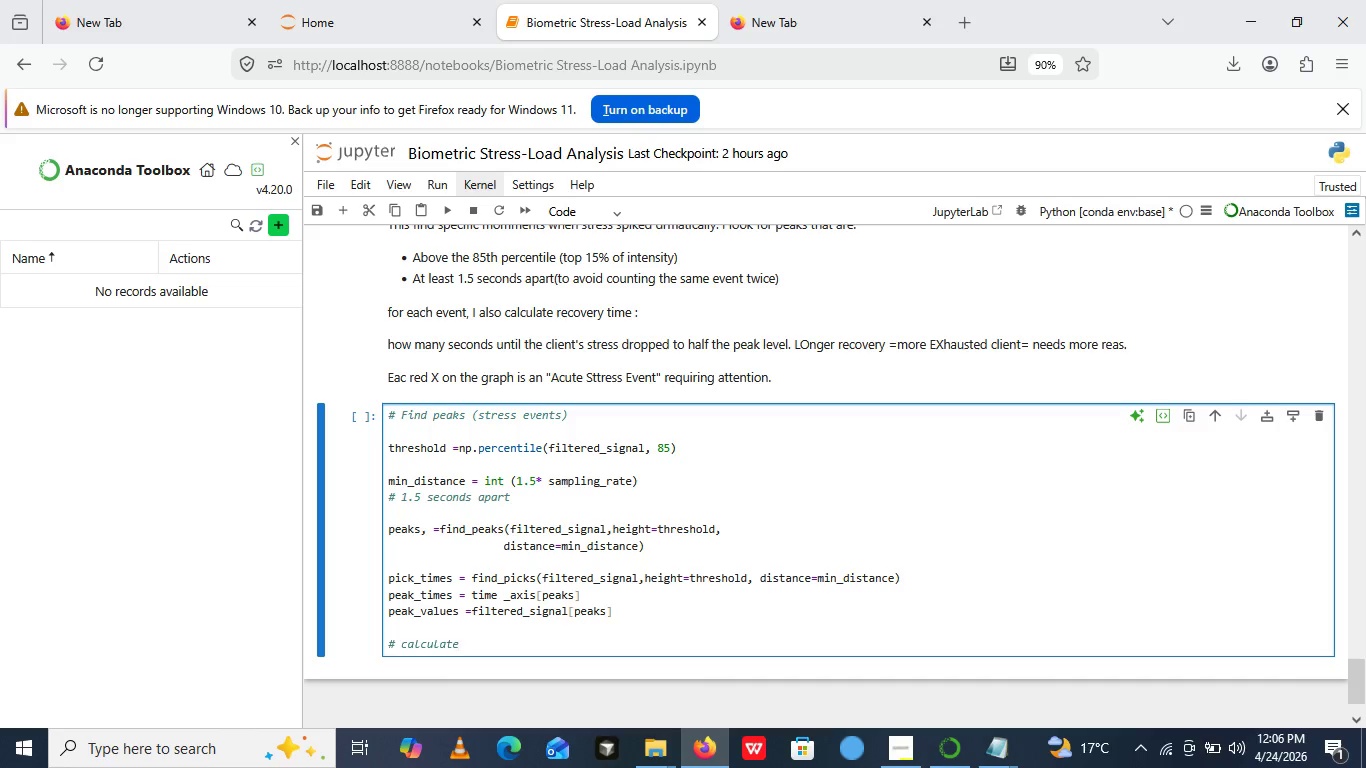 
wait(11.52)
 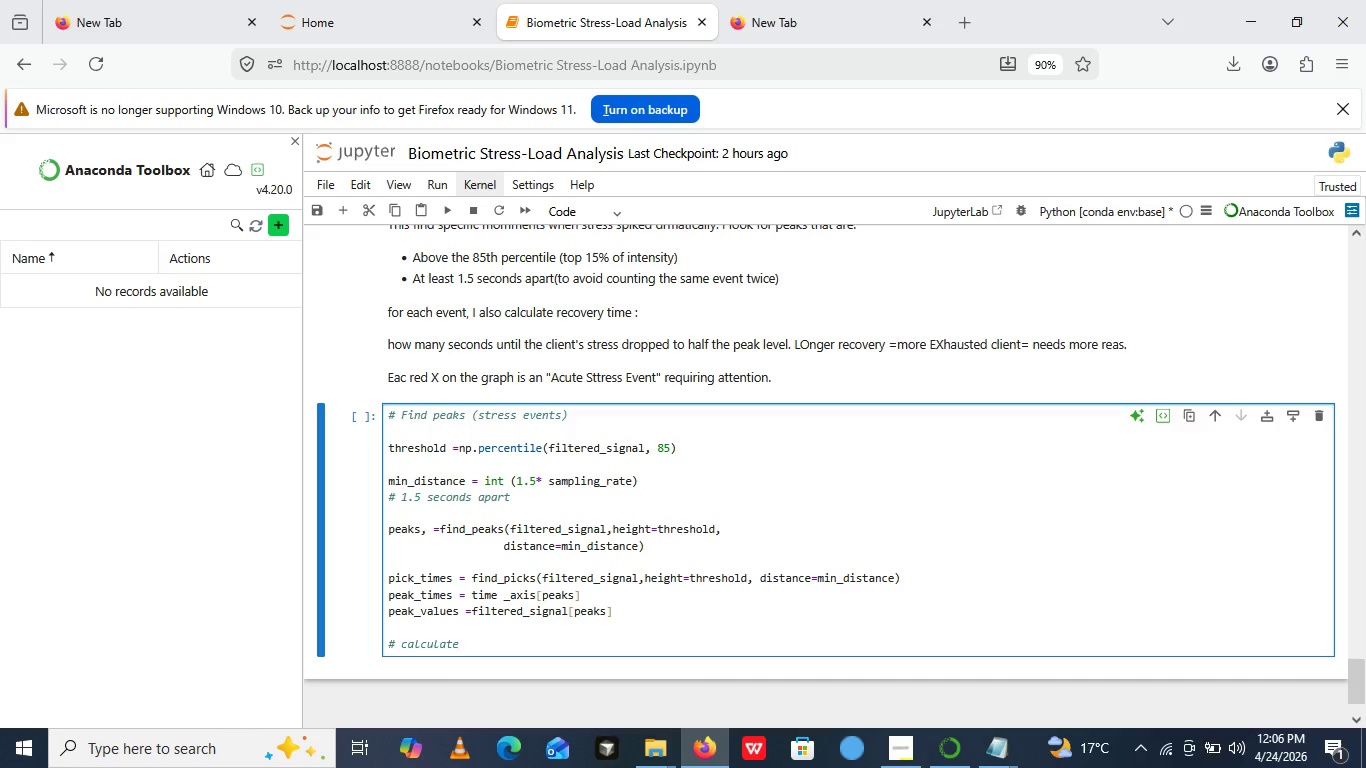 
key(Space)
 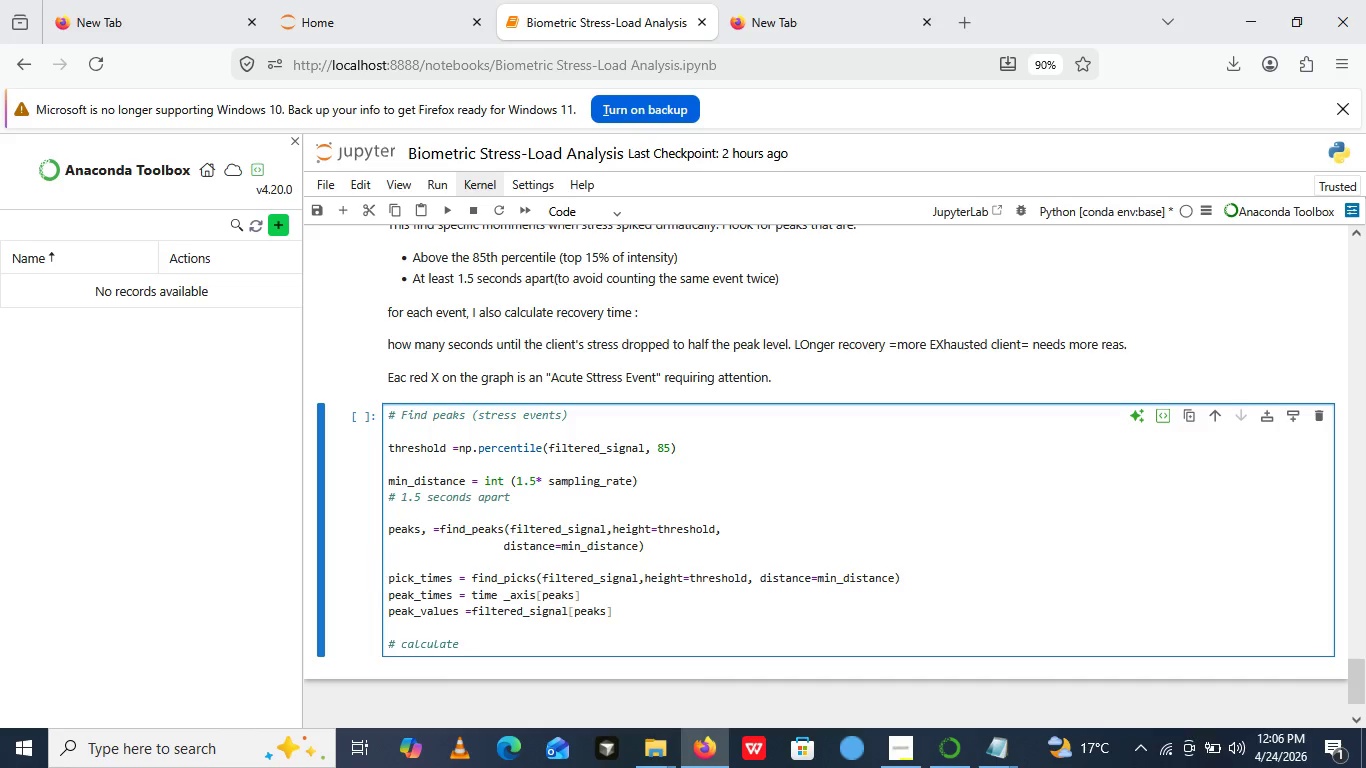 
type(recovery time for each event)
 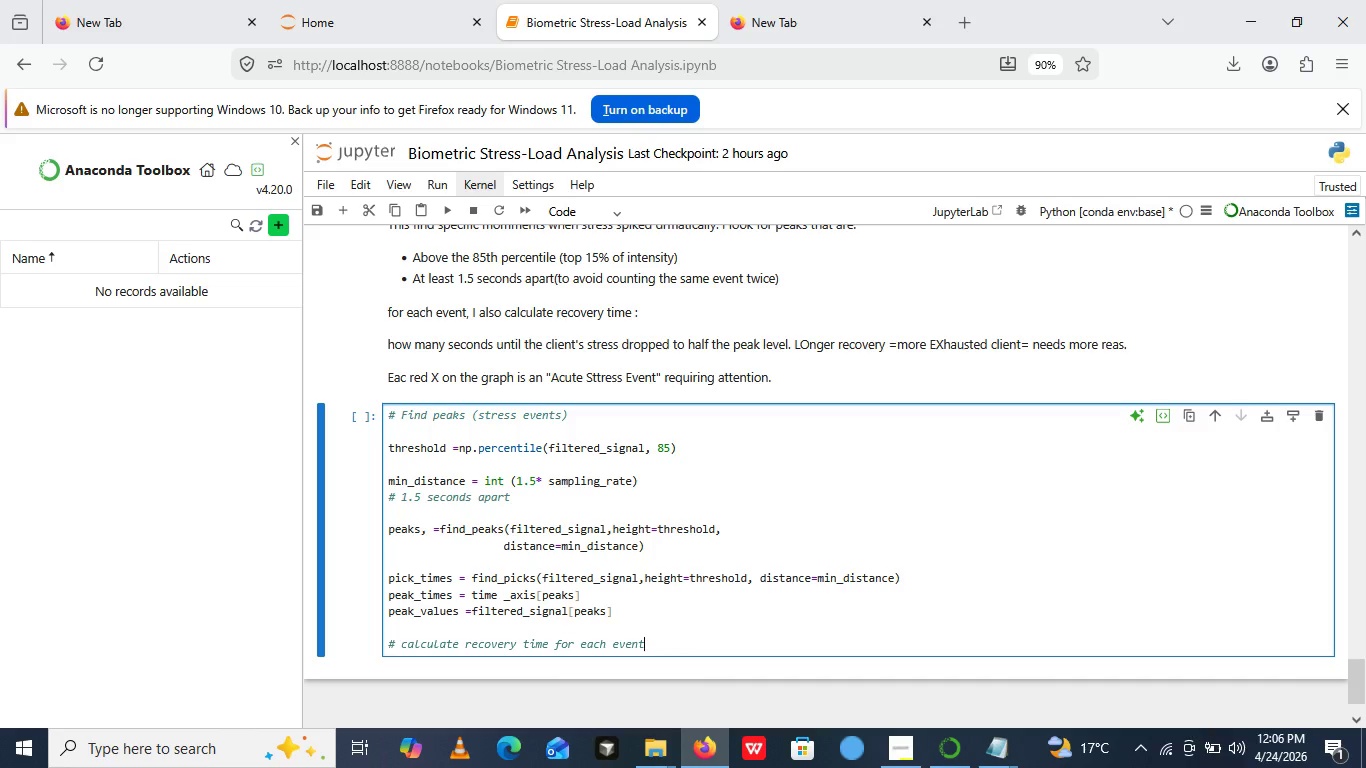 
key(Enter)
 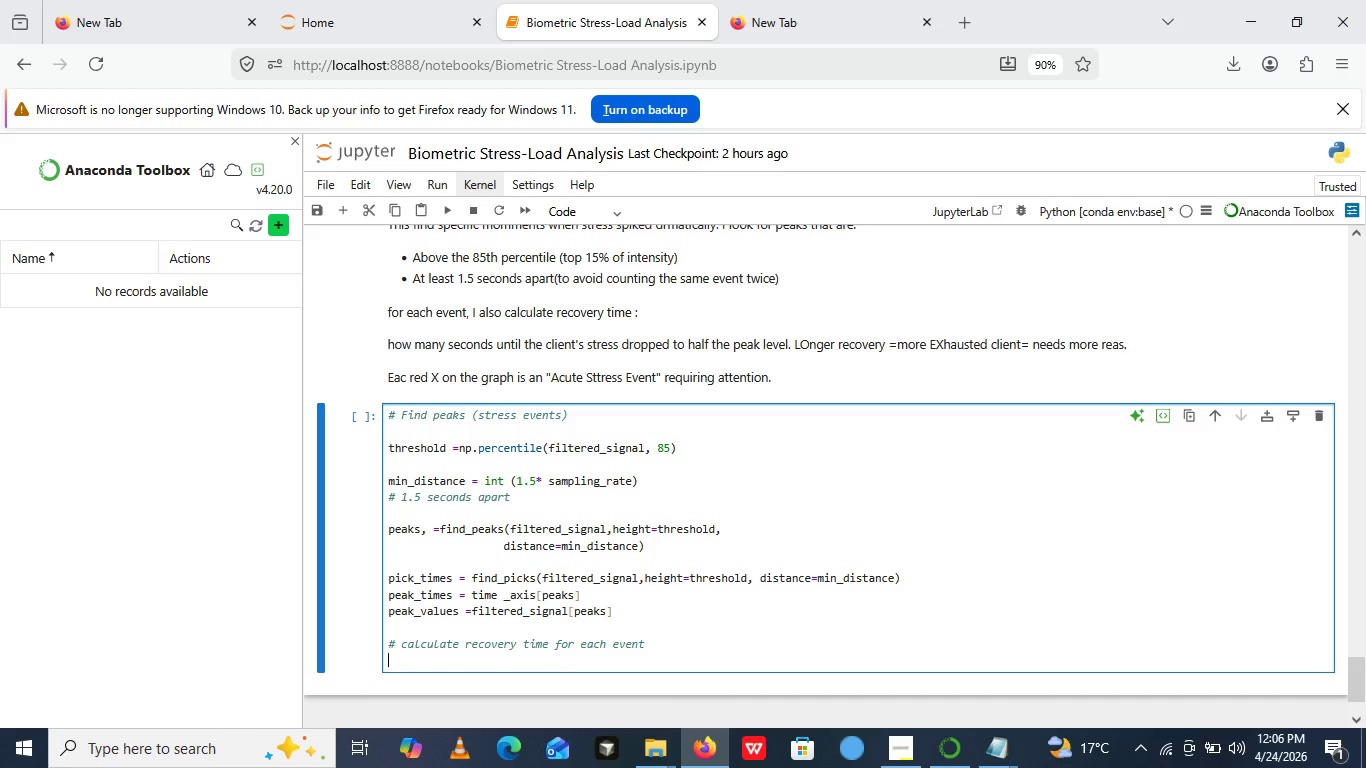 
type(recovrey_time=[])
 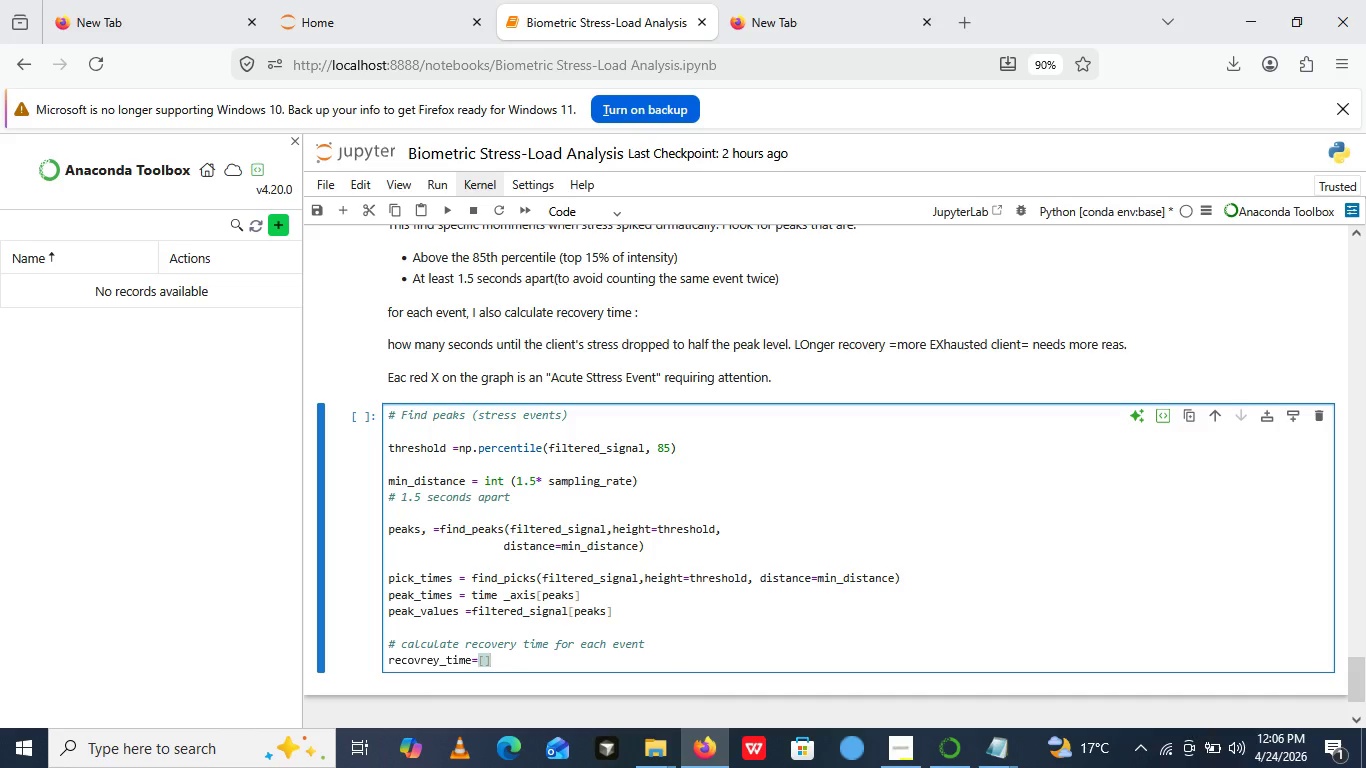 
key(ArrowLeft)
 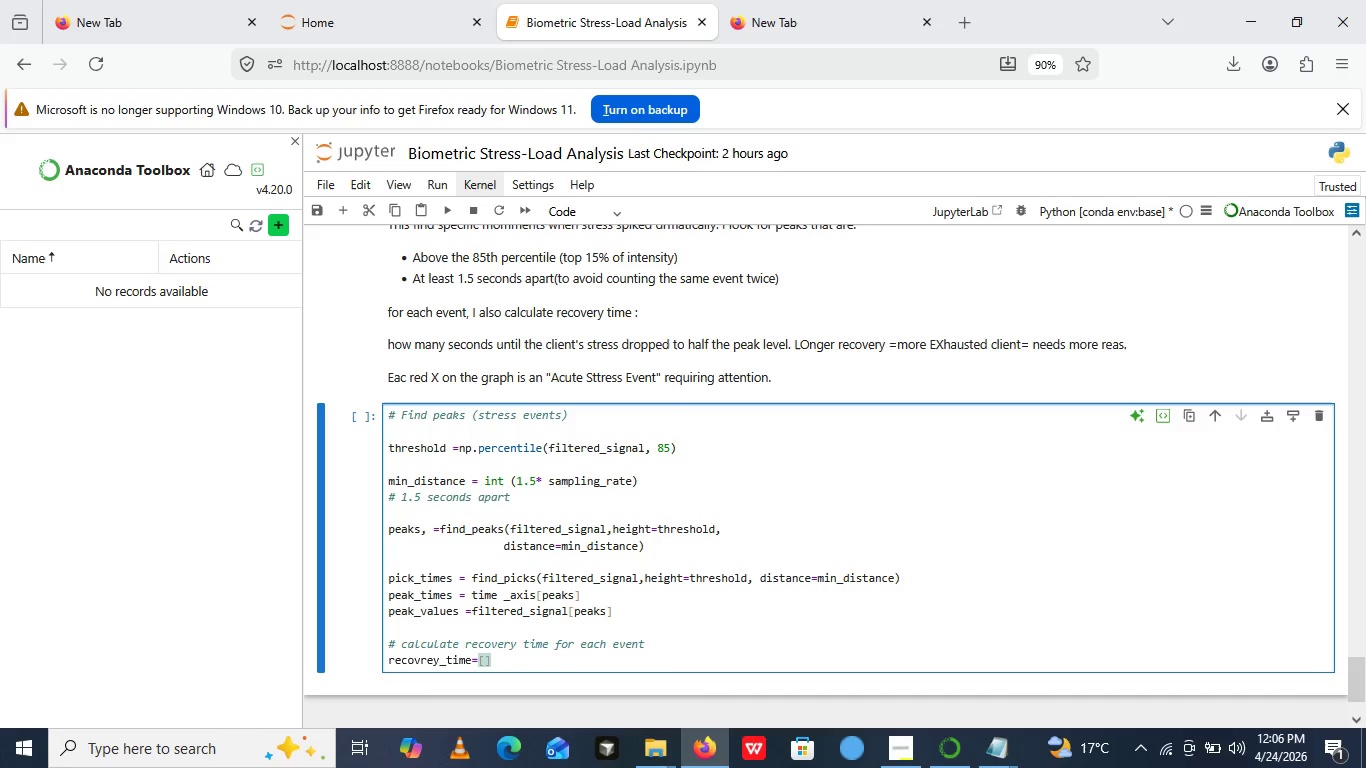 
key(ArrowRight)
 